 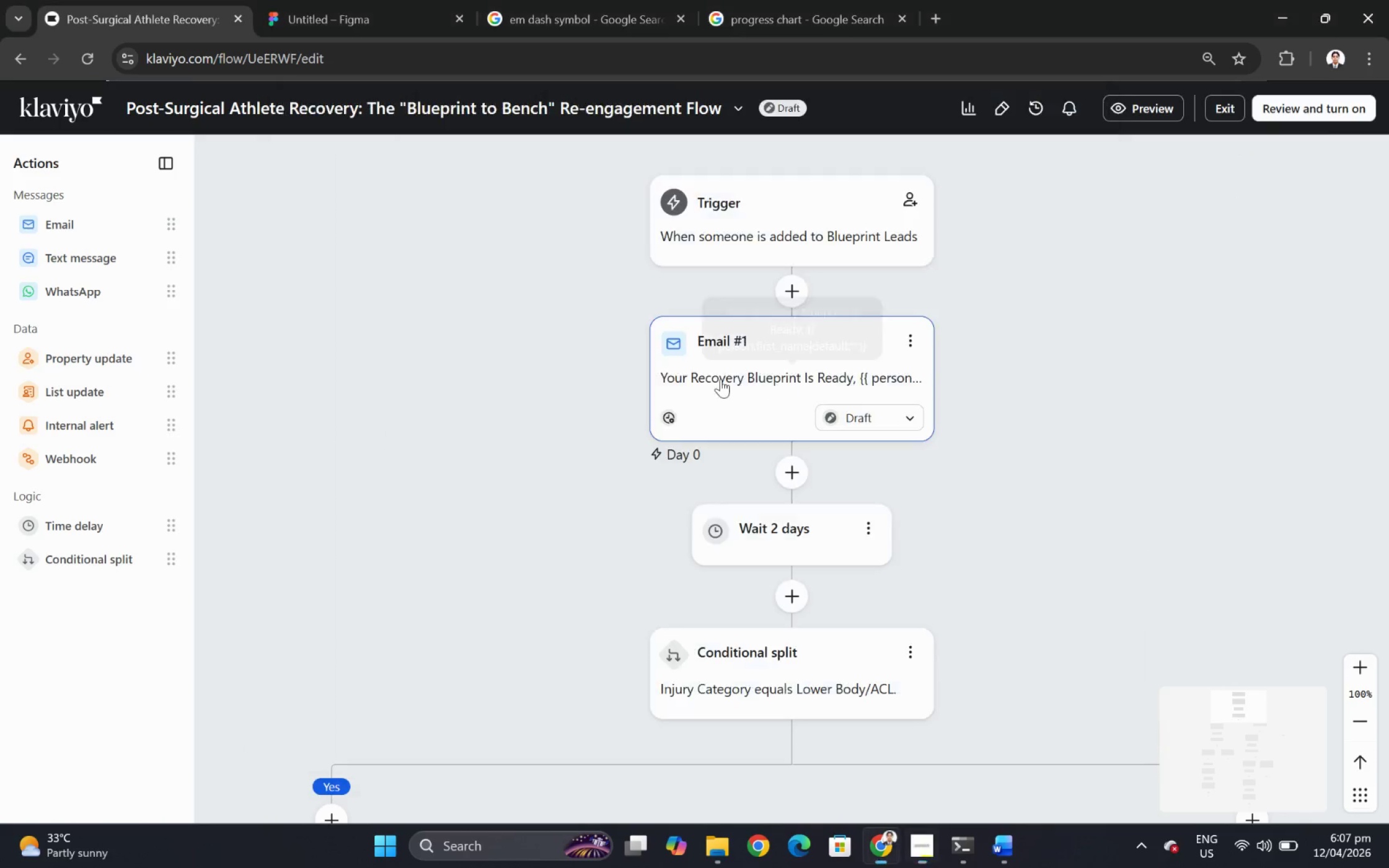 
key(Alt+Tab)
 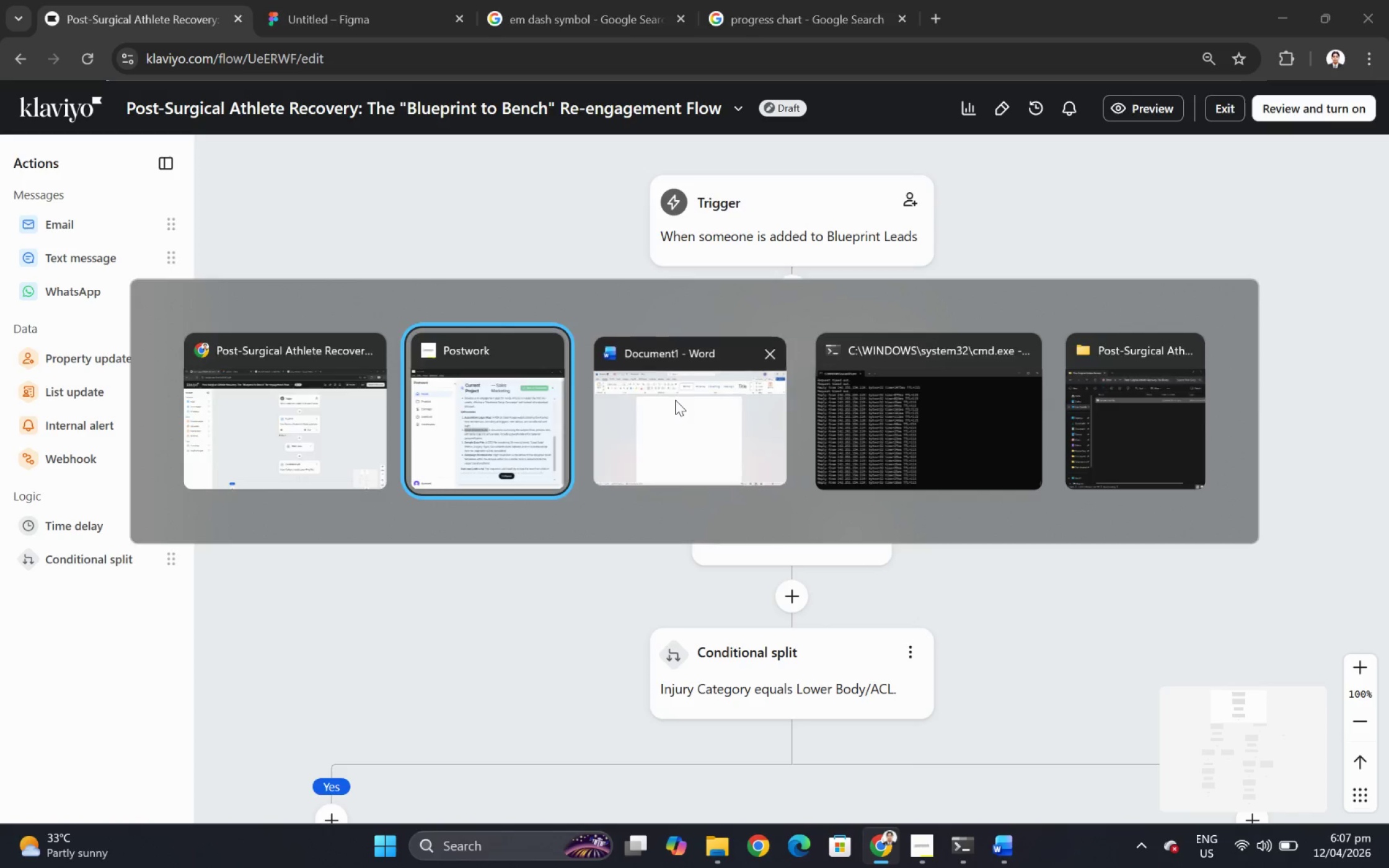 
key(Control+V)
 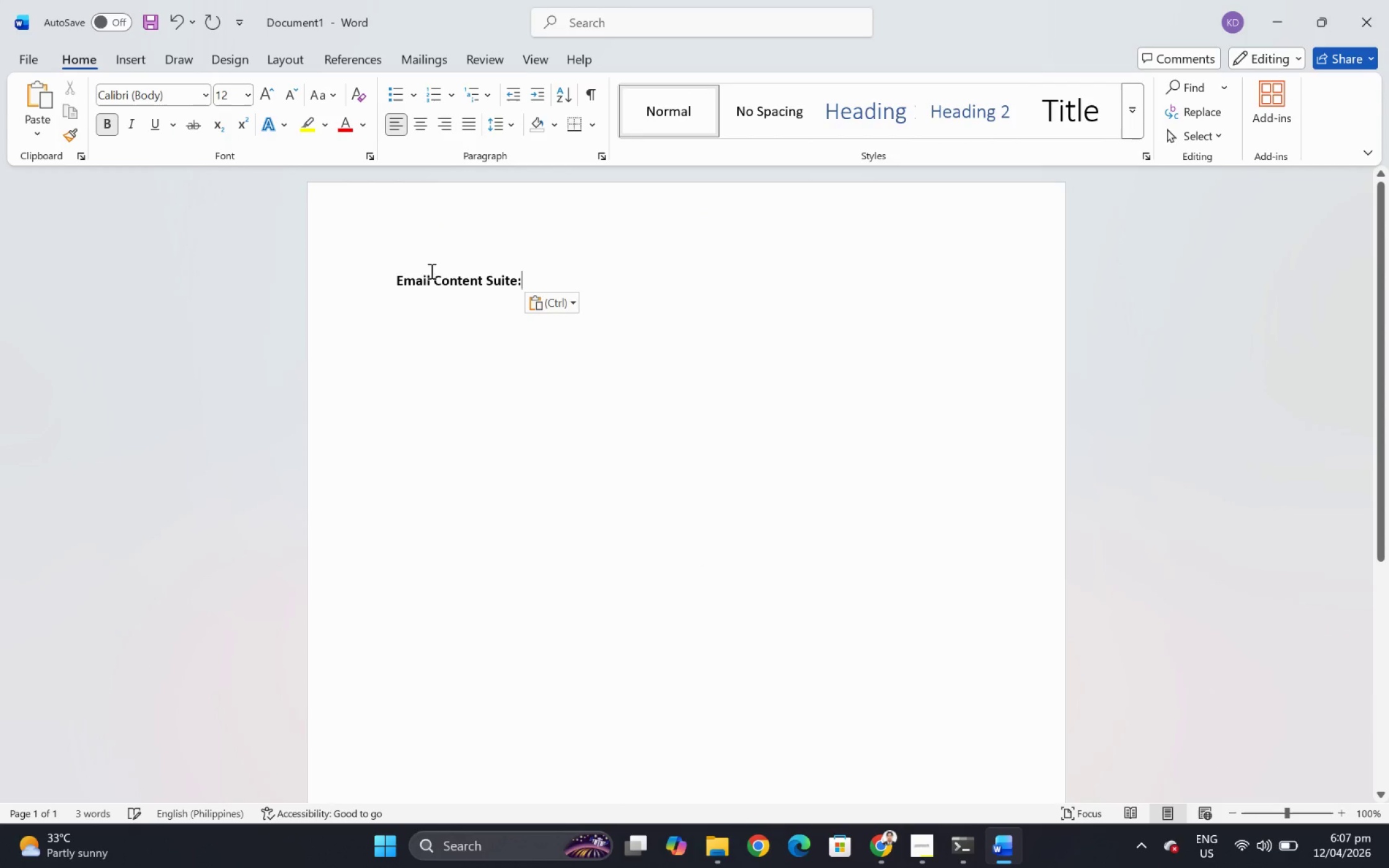 
key(Backspace)
 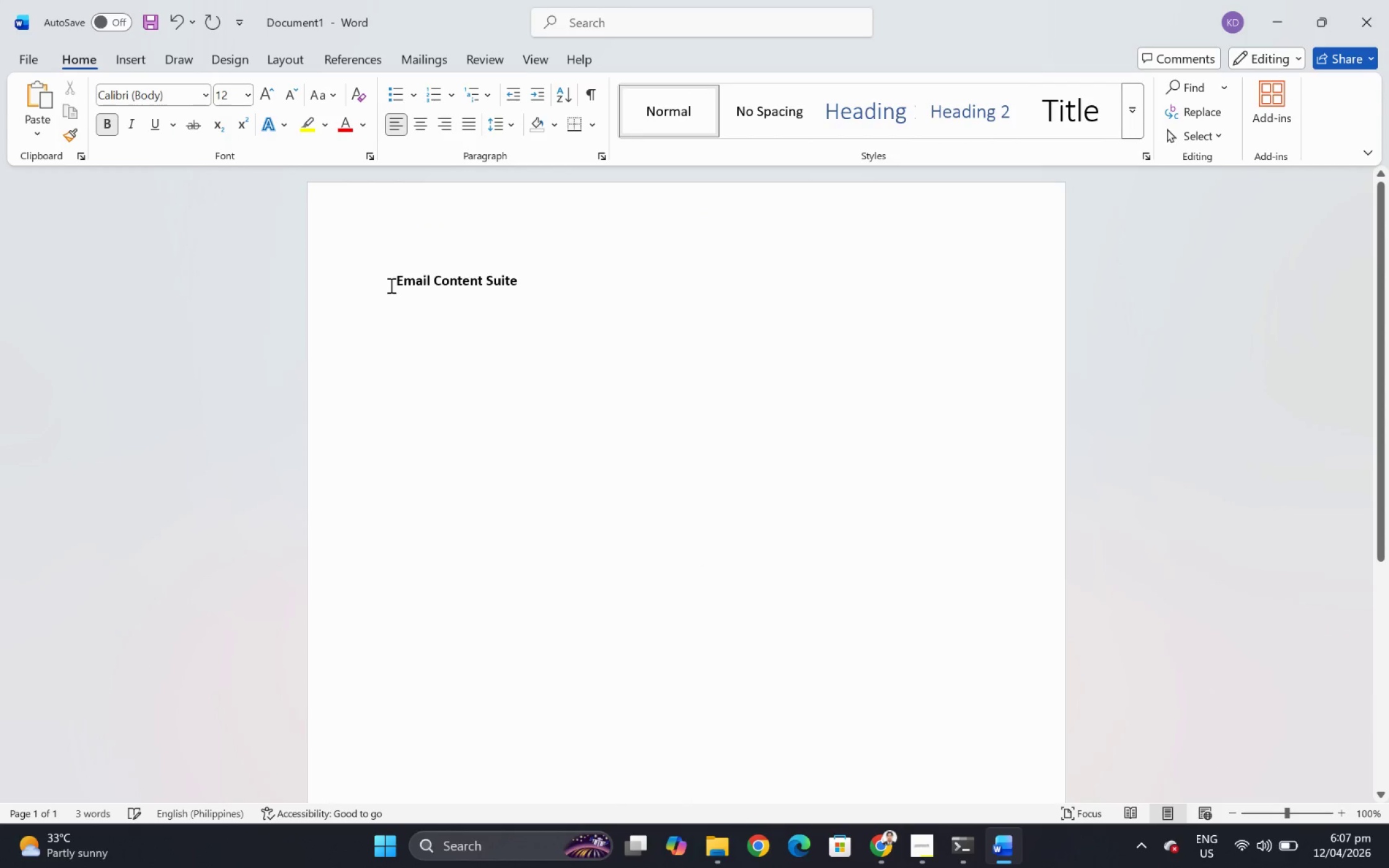 
key(Shift+ShiftLeft)
 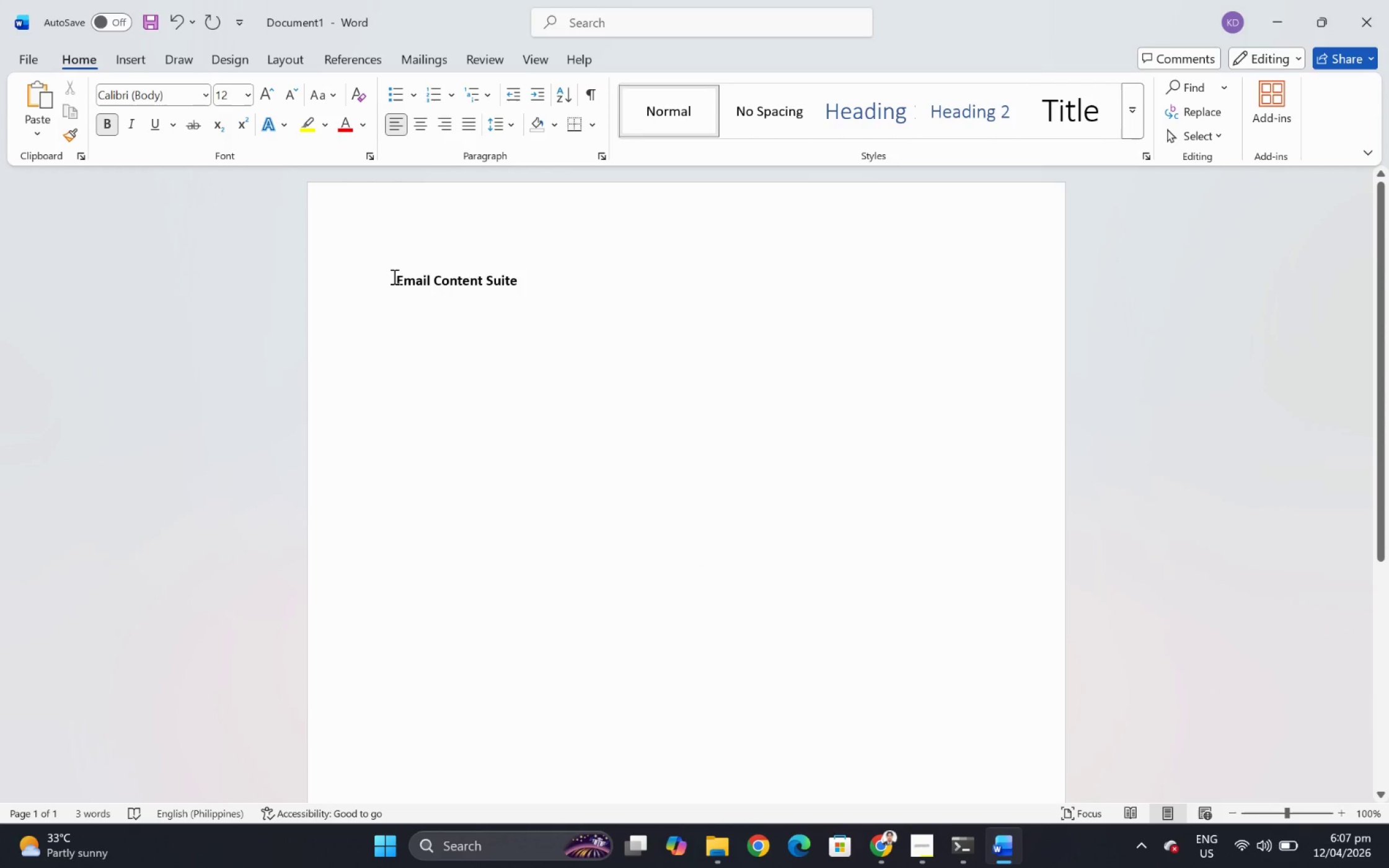 
left_click([393, 276])
 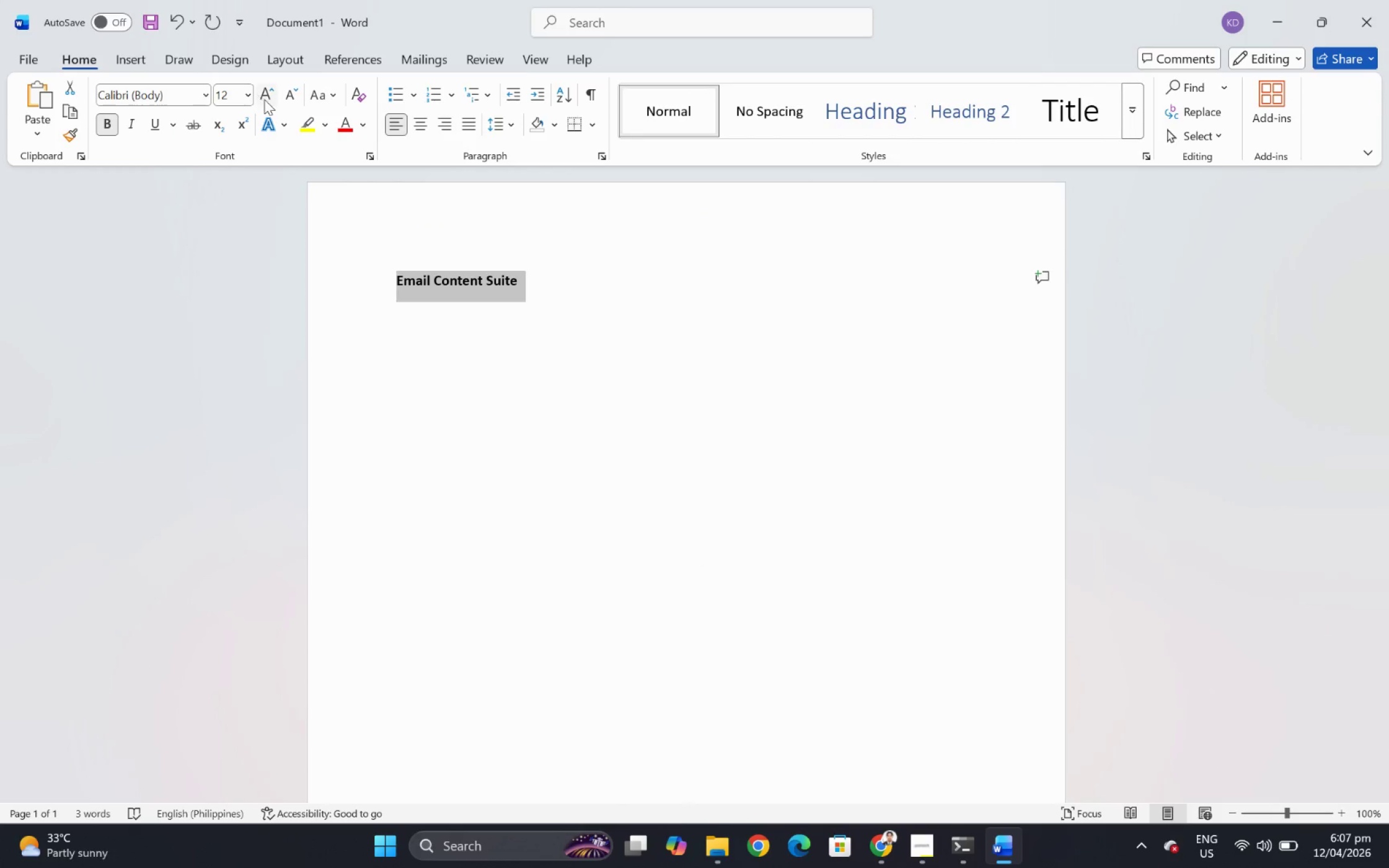 
double_click([267, 100])
 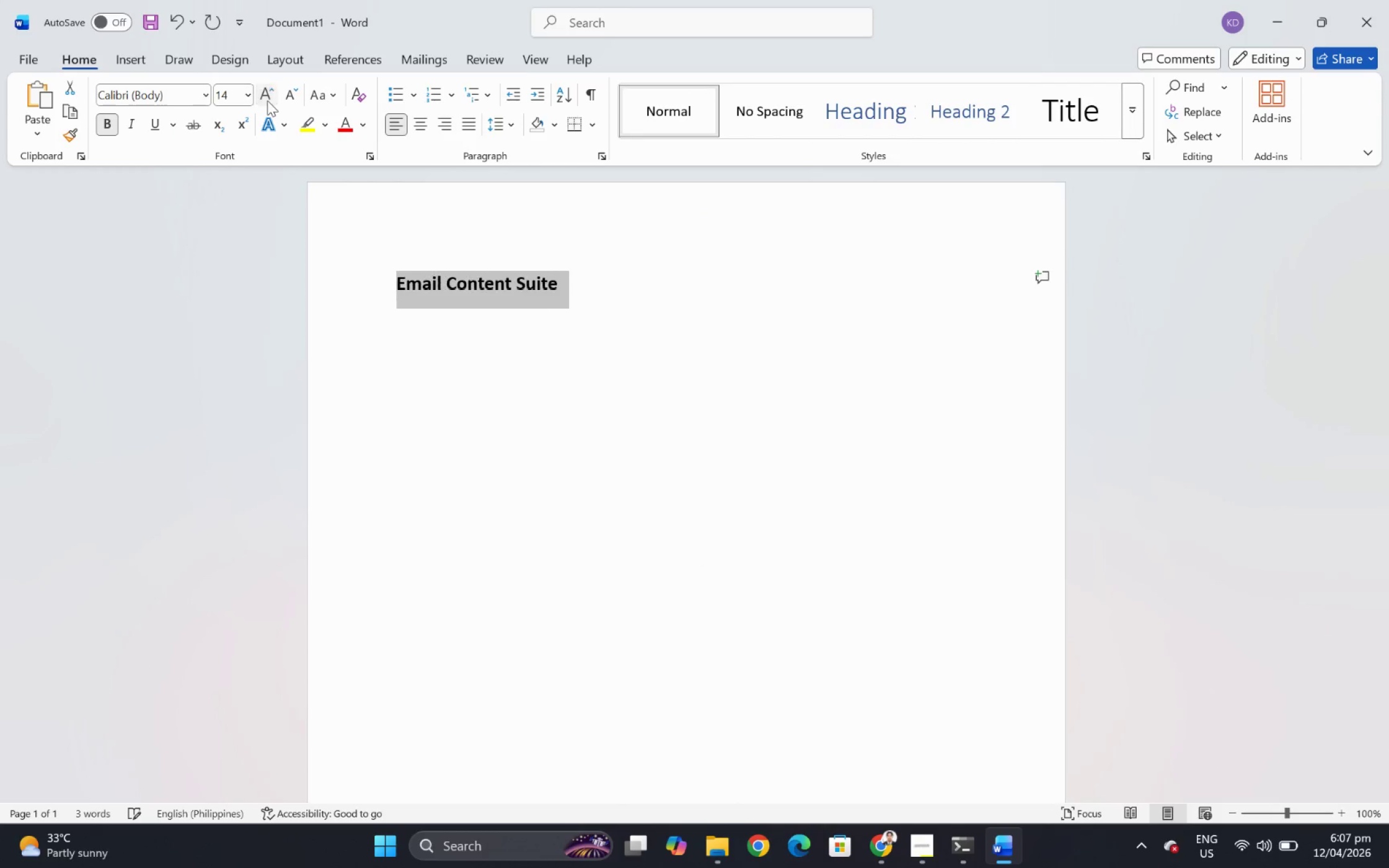 
triple_click([267, 100])
 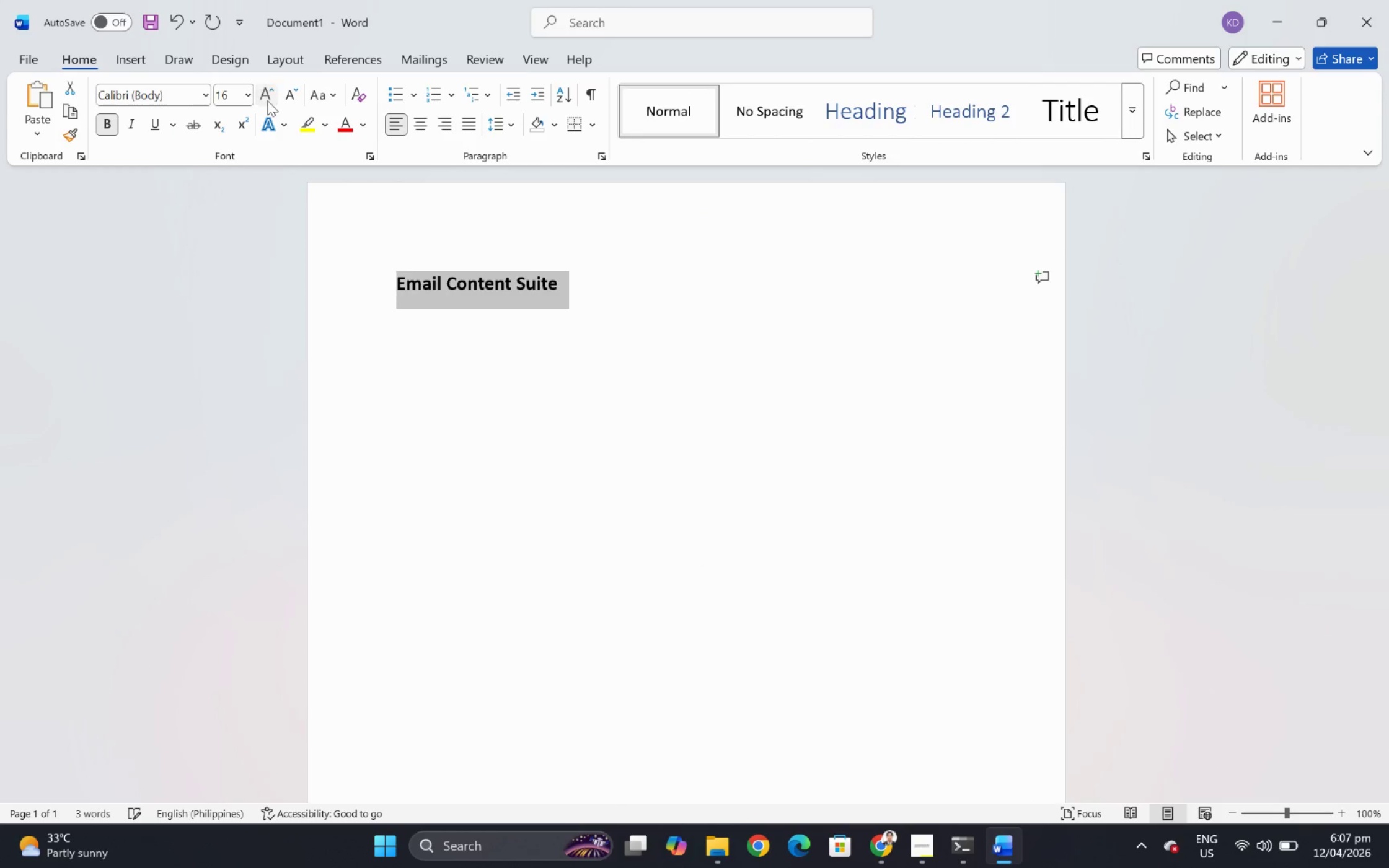 
triple_click([267, 100])
 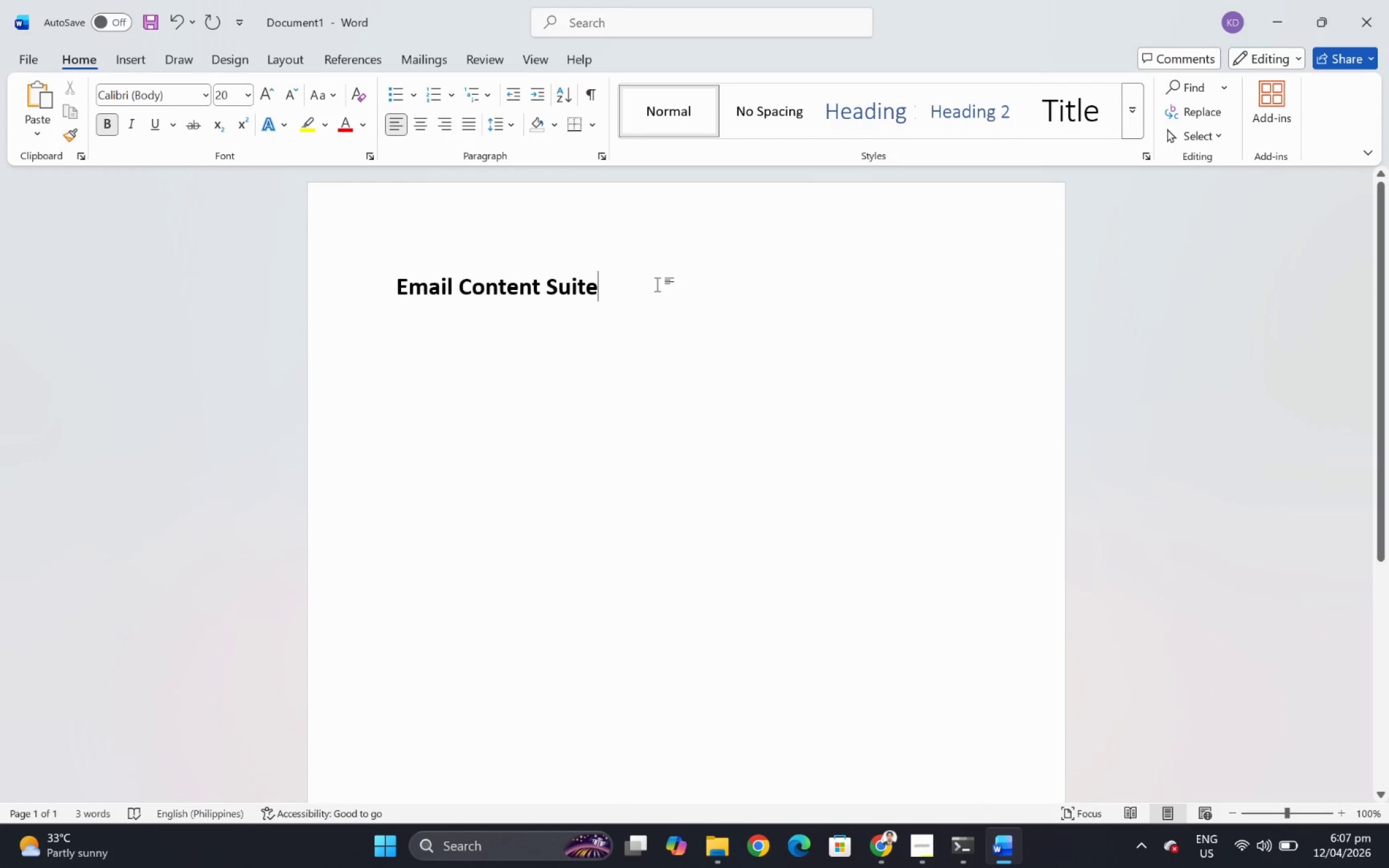 
key(Enter)
 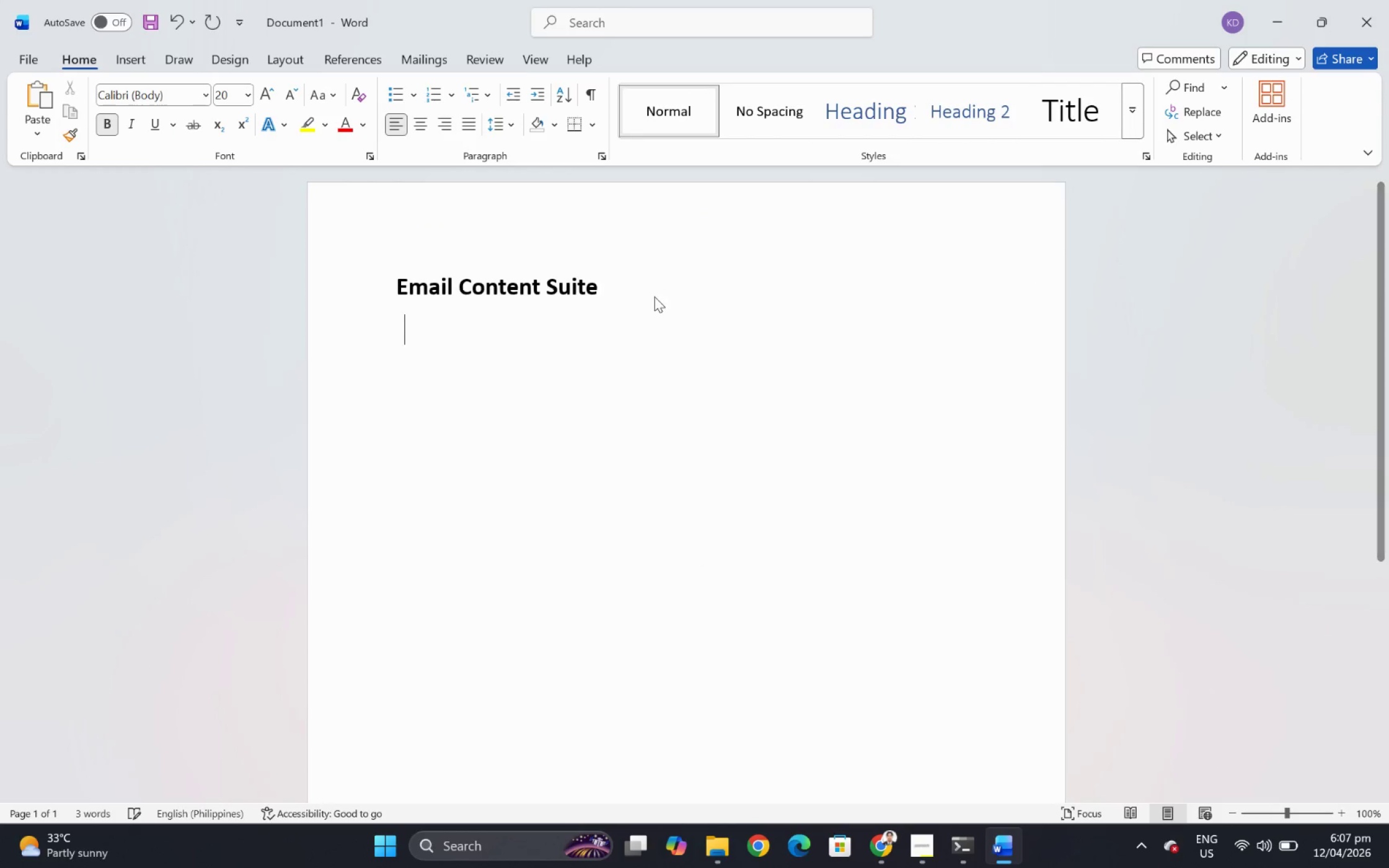 
key(Enter)
 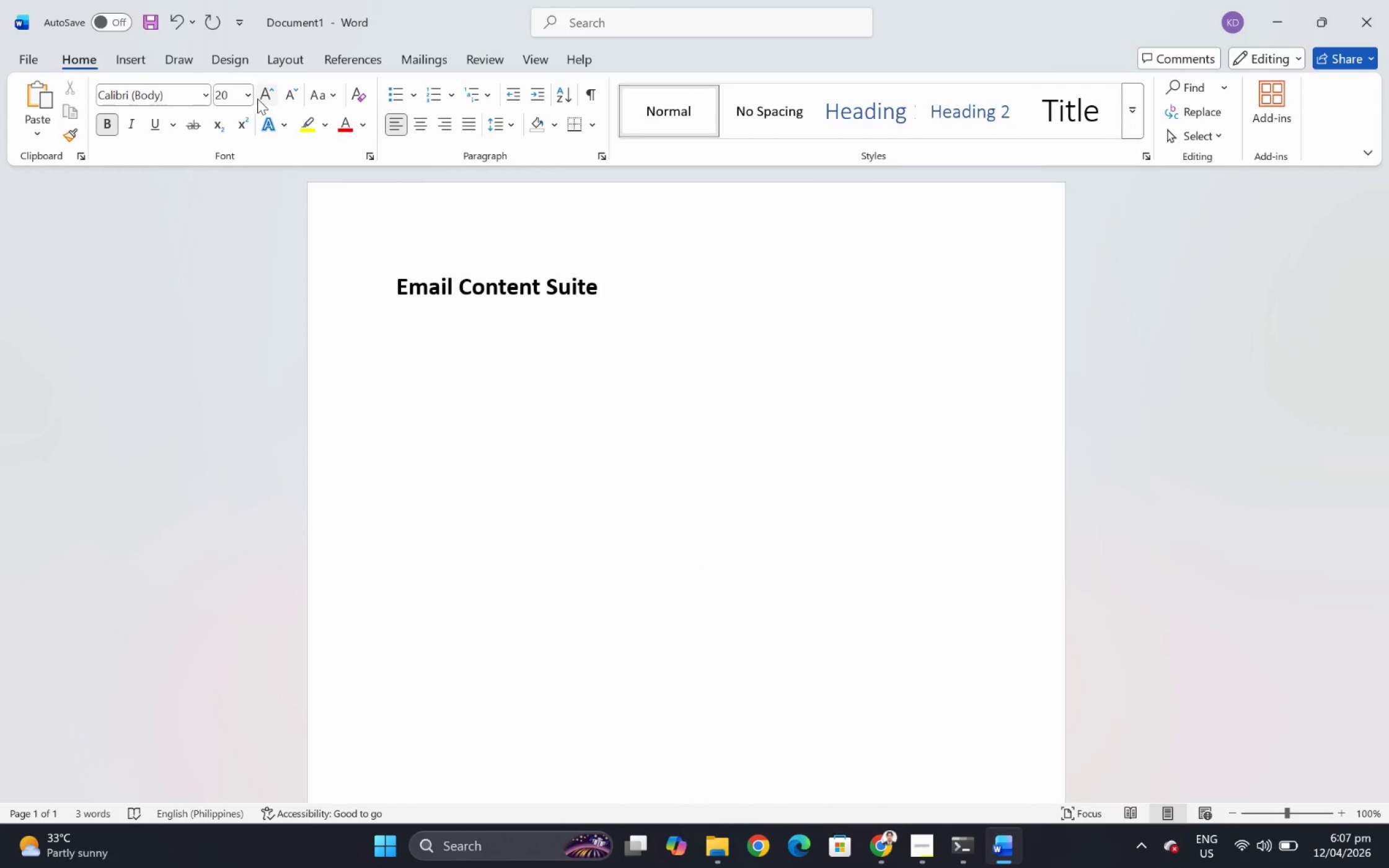 
left_click([245, 94])
 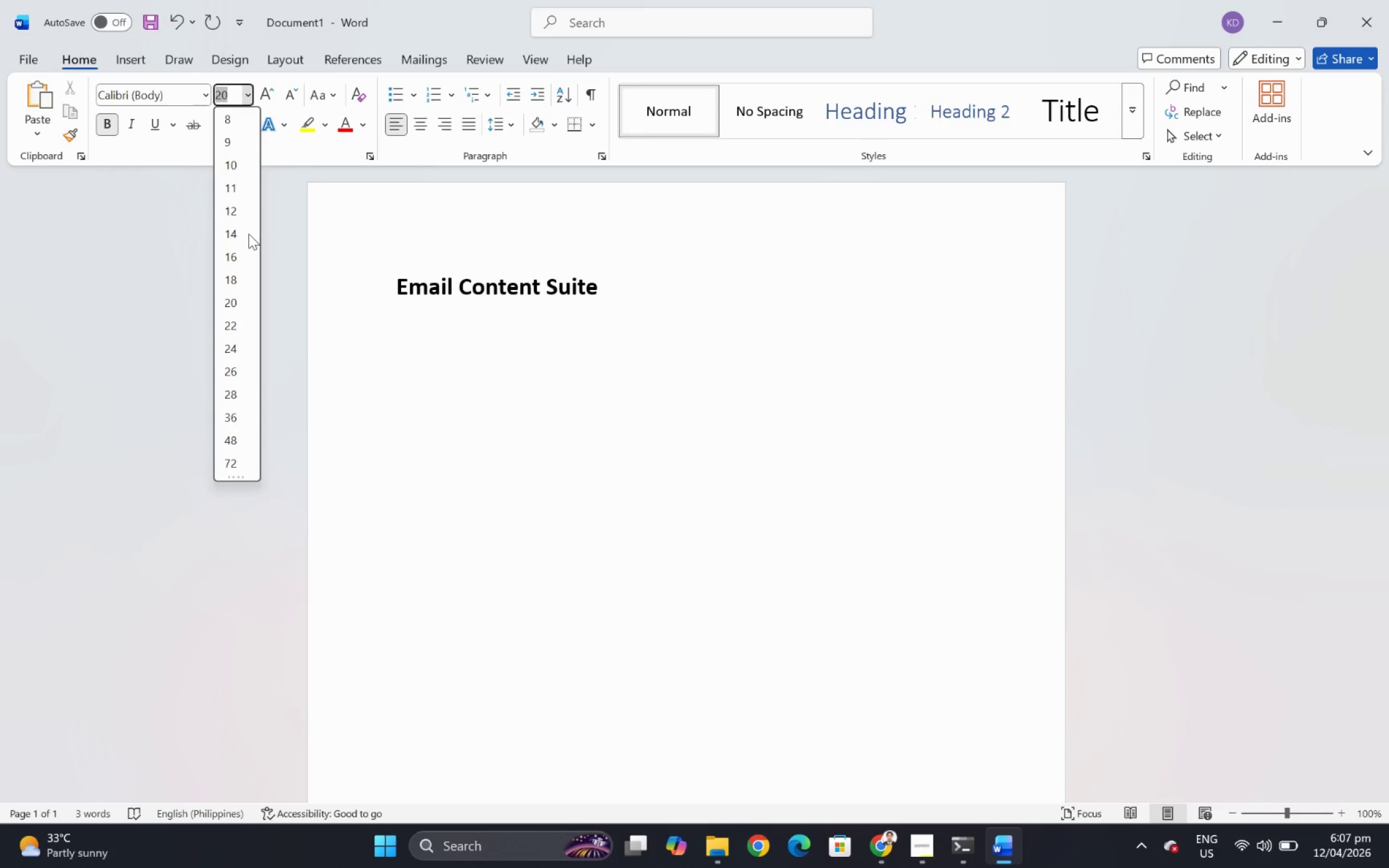 
left_click([241, 232])
 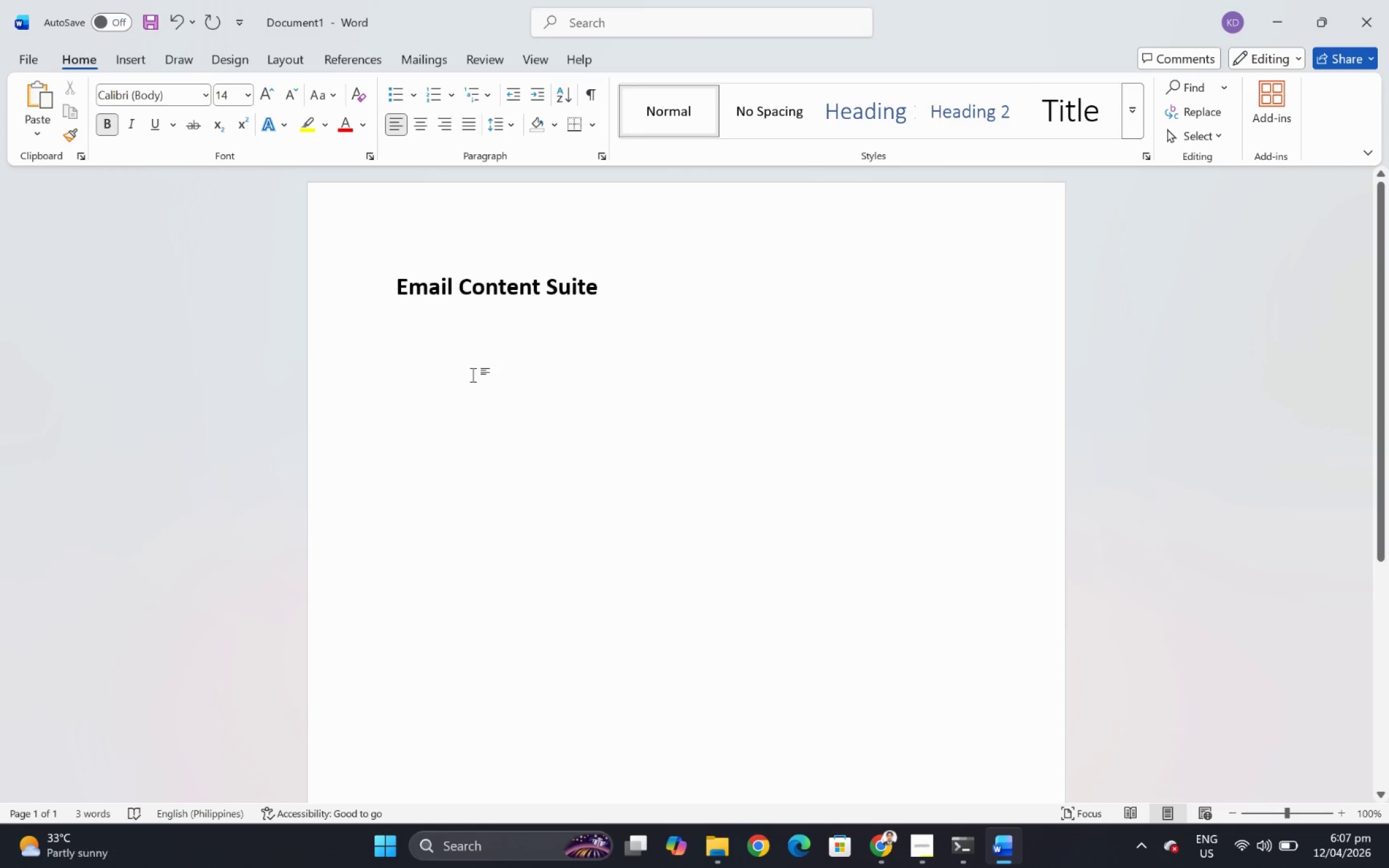 
type(Su)
key(Backspace)
key(Backspace)
key(Backspace)
type(E)
key(Backspace)
 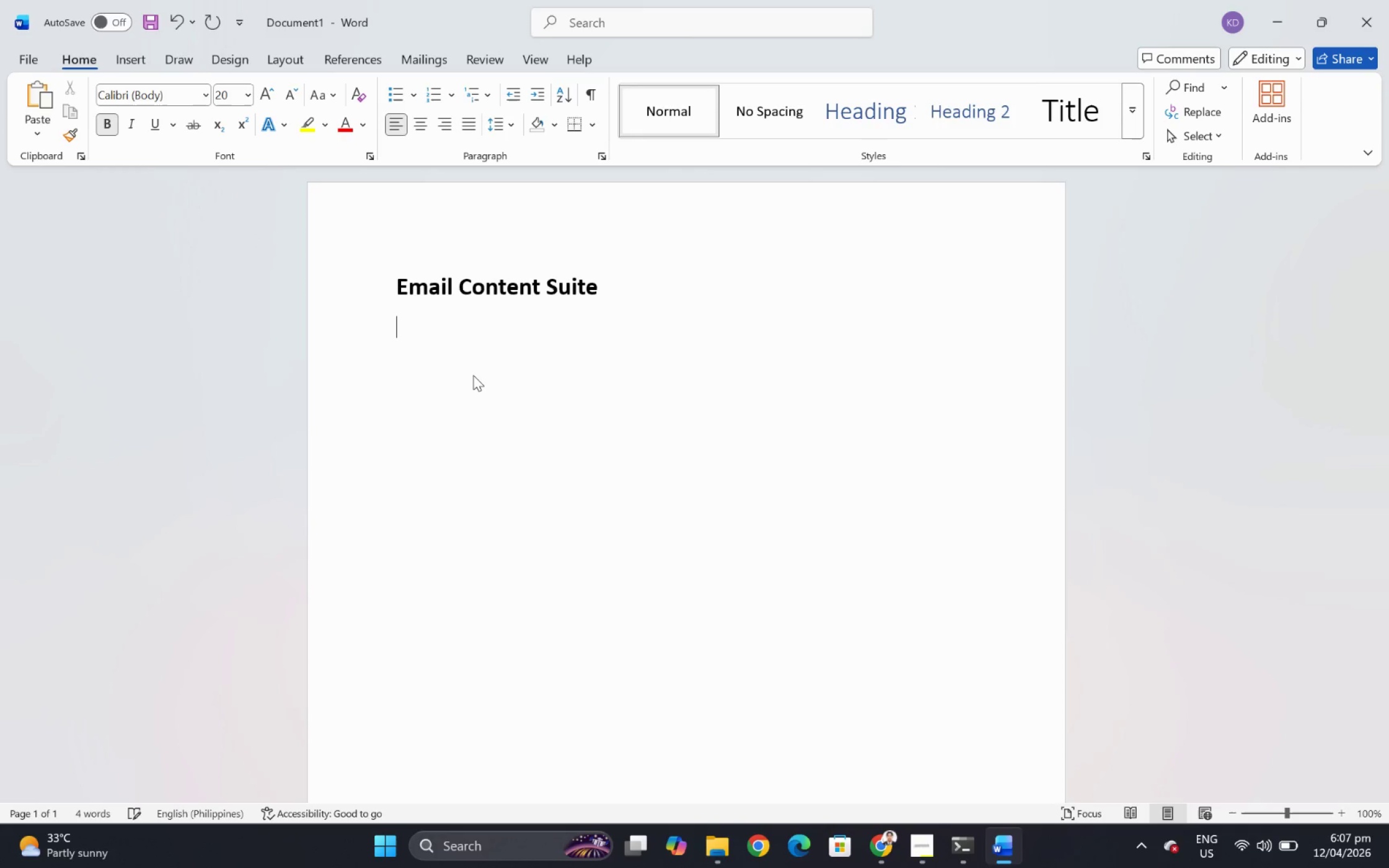 
key(Enter)
 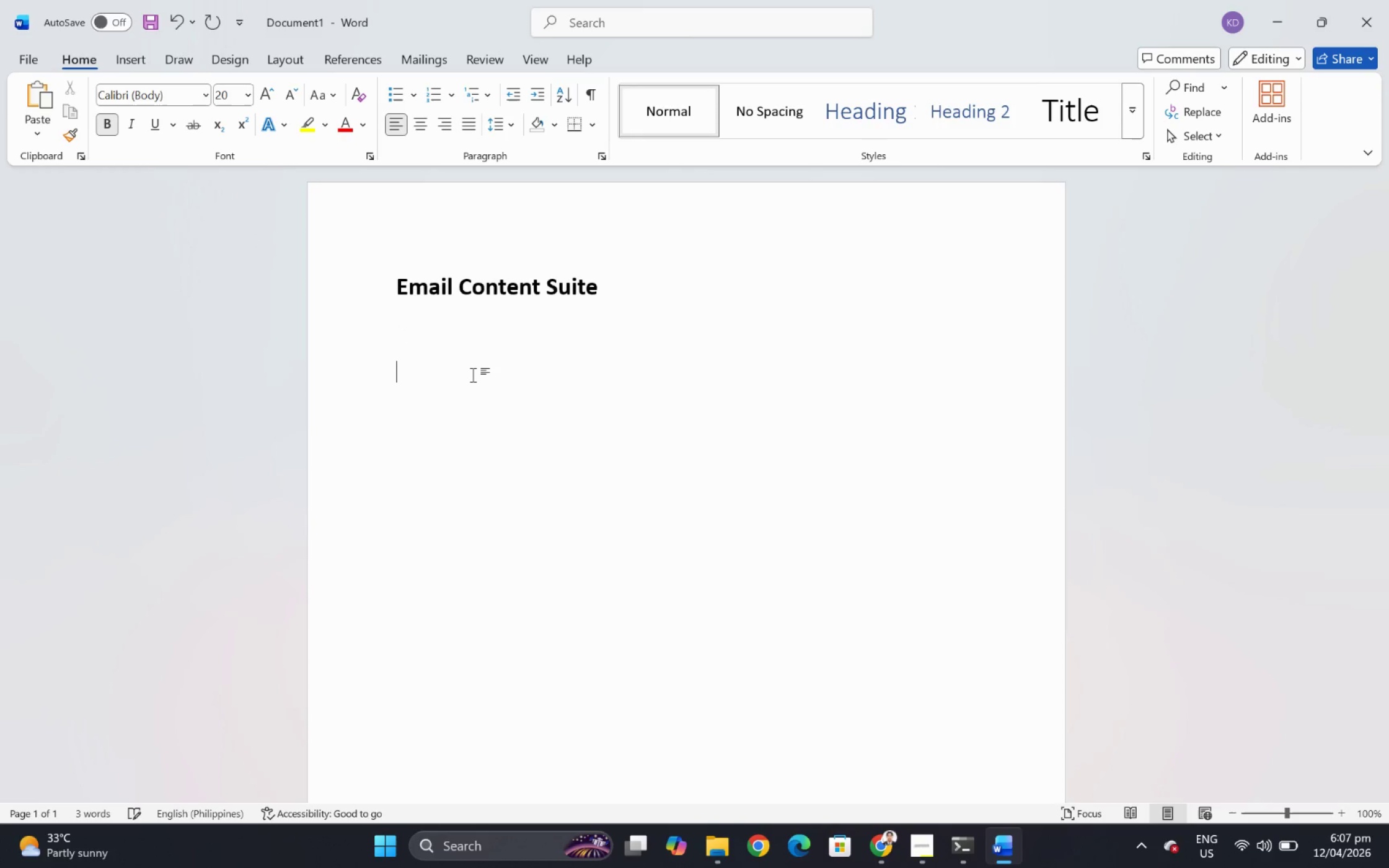 
type(Ena)
key(Backspace)
key(Backspace)
type(mail 1)
 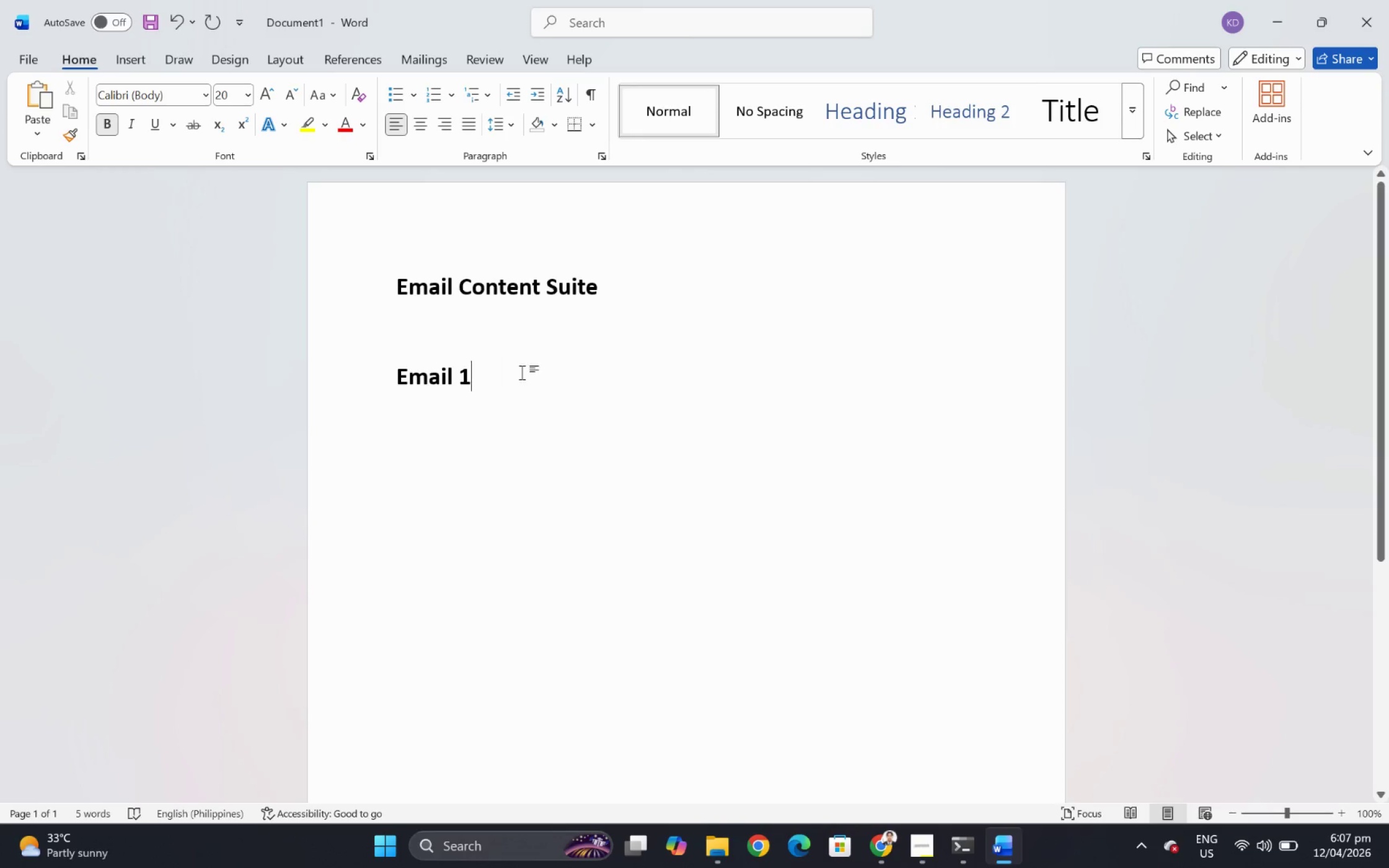 
hold_key(key=ShiftLeft, duration=0.7)
left_click([397, 372])
 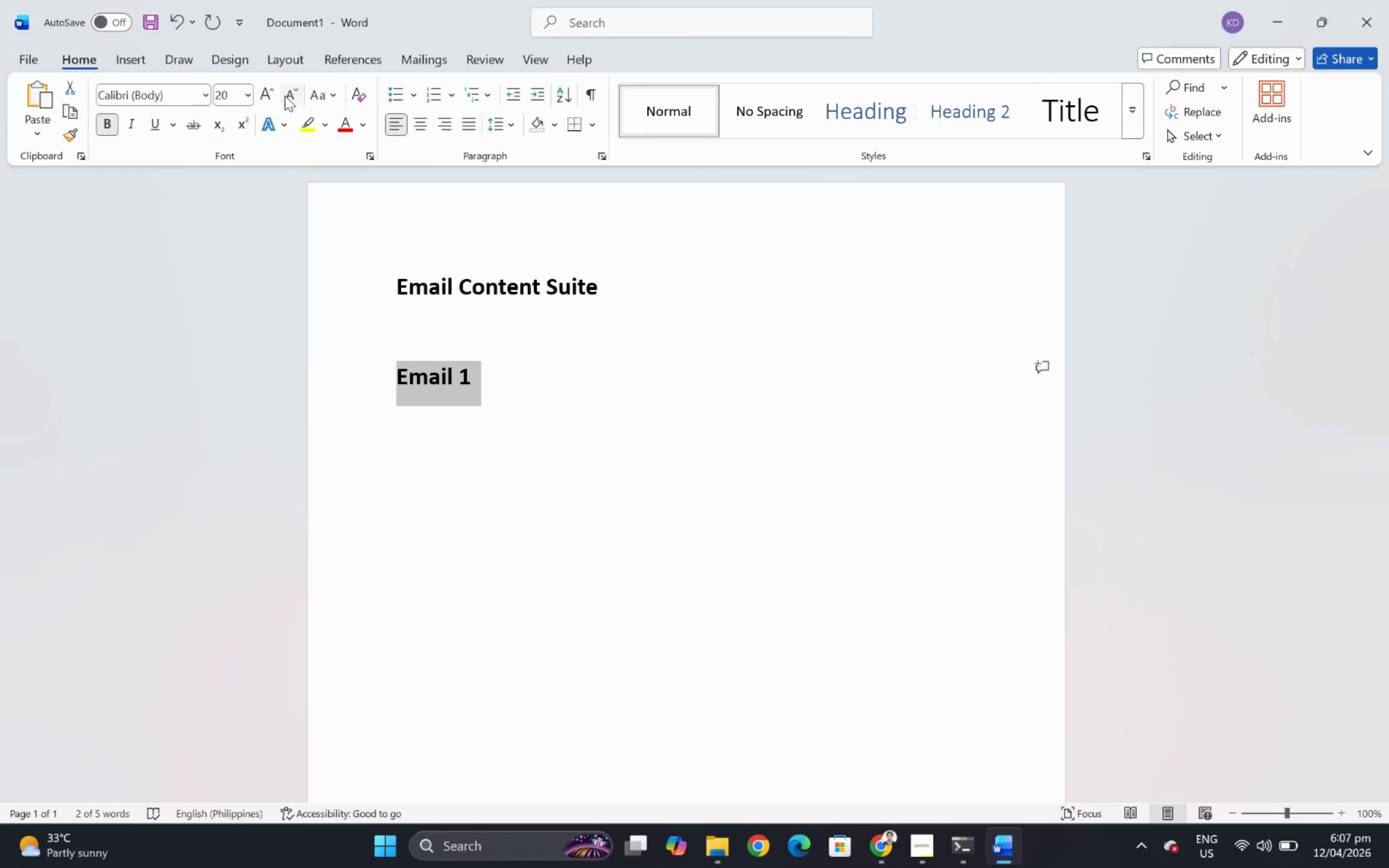 
double_click([284, 95])
 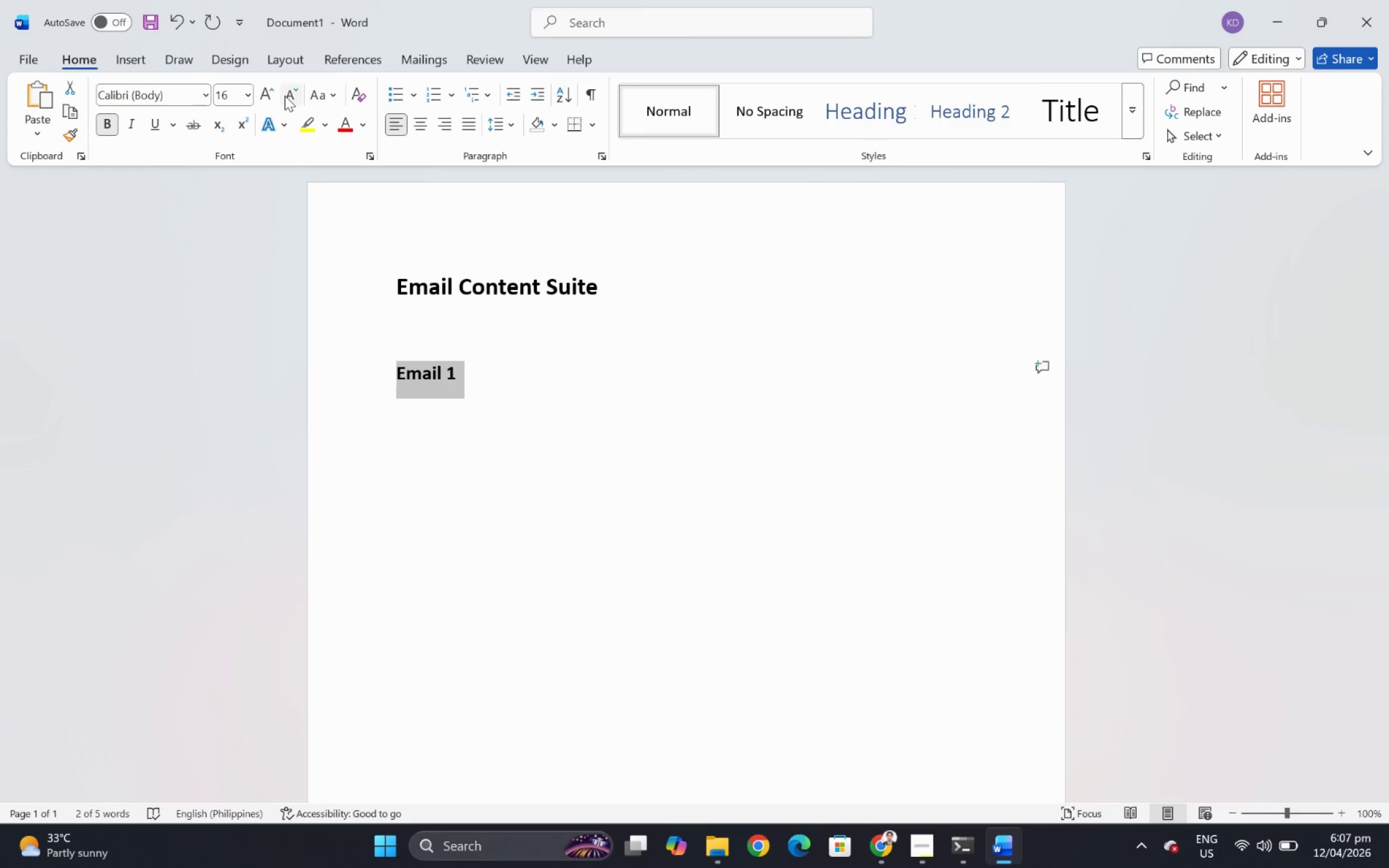 
left_click([284, 95])
 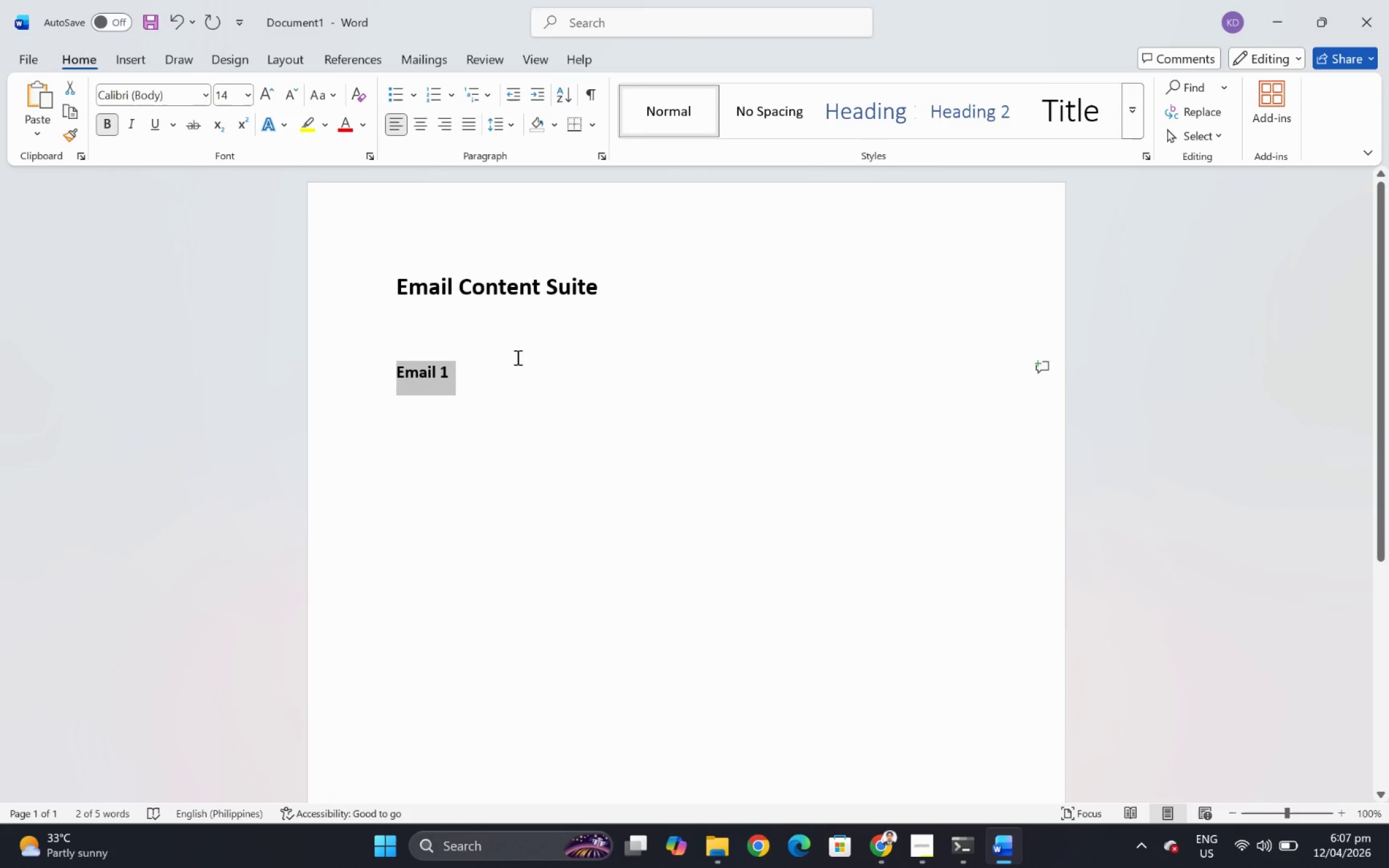 
left_click([514, 381])
 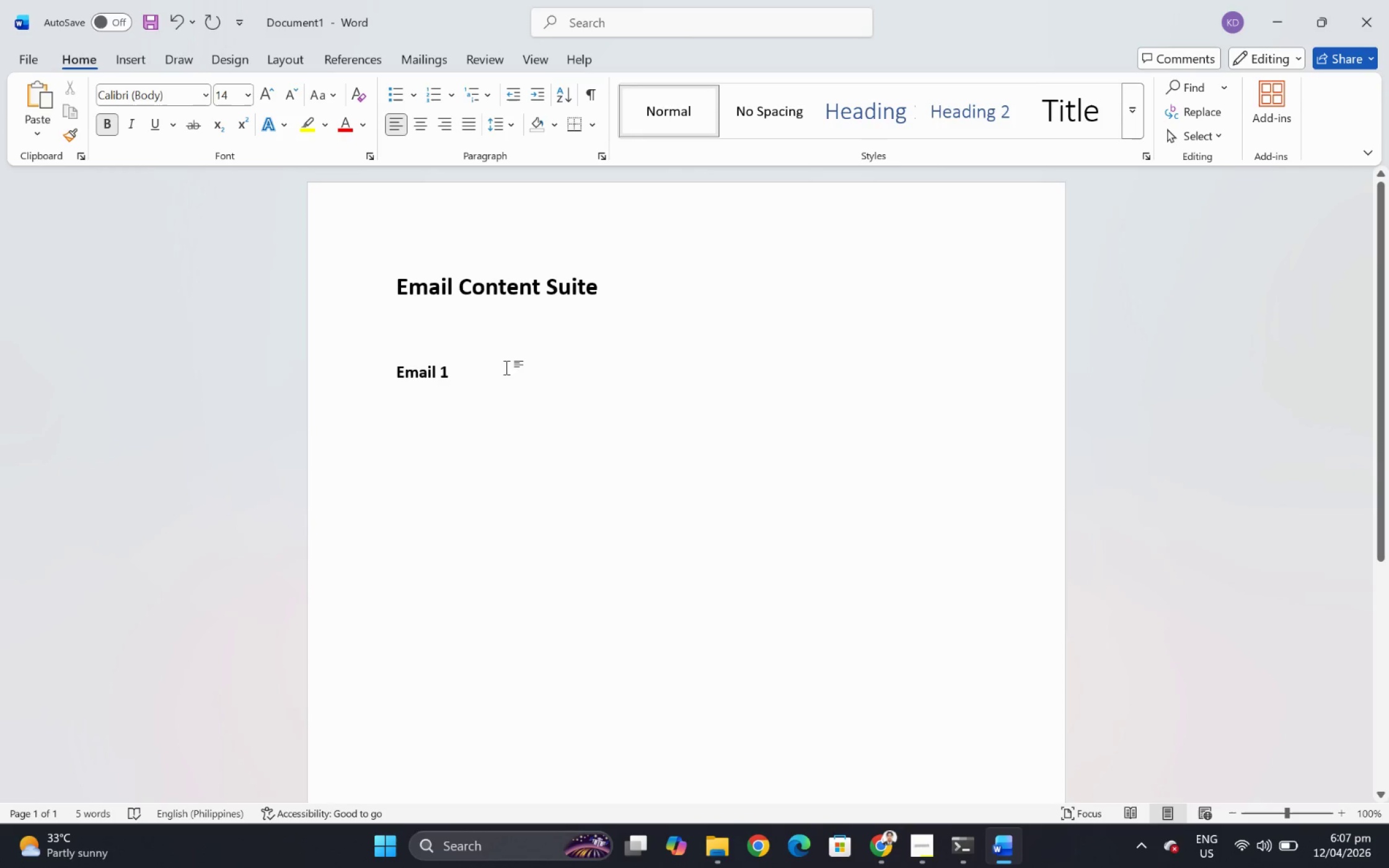 
key(Enter)
 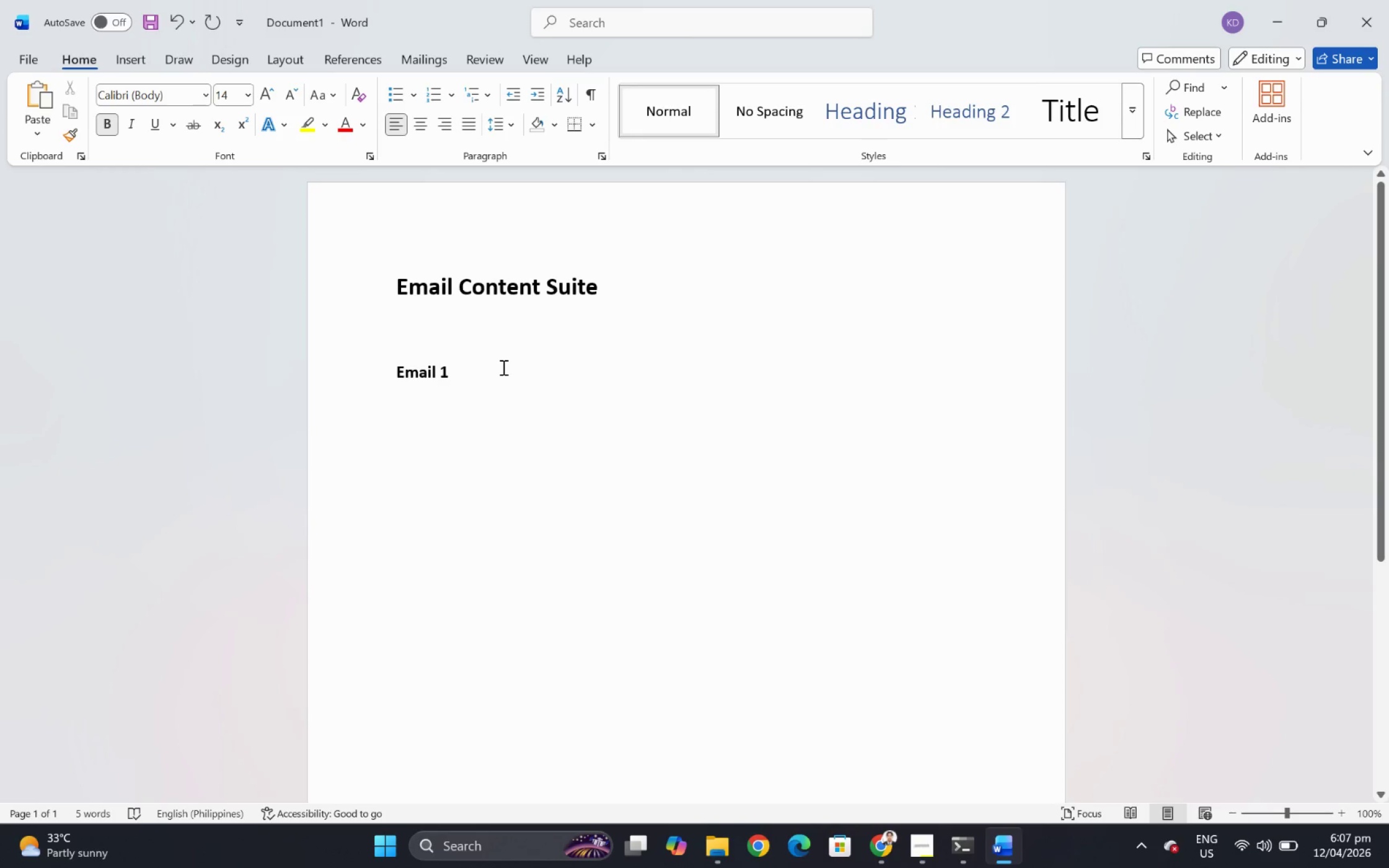 
type(Subject:)
 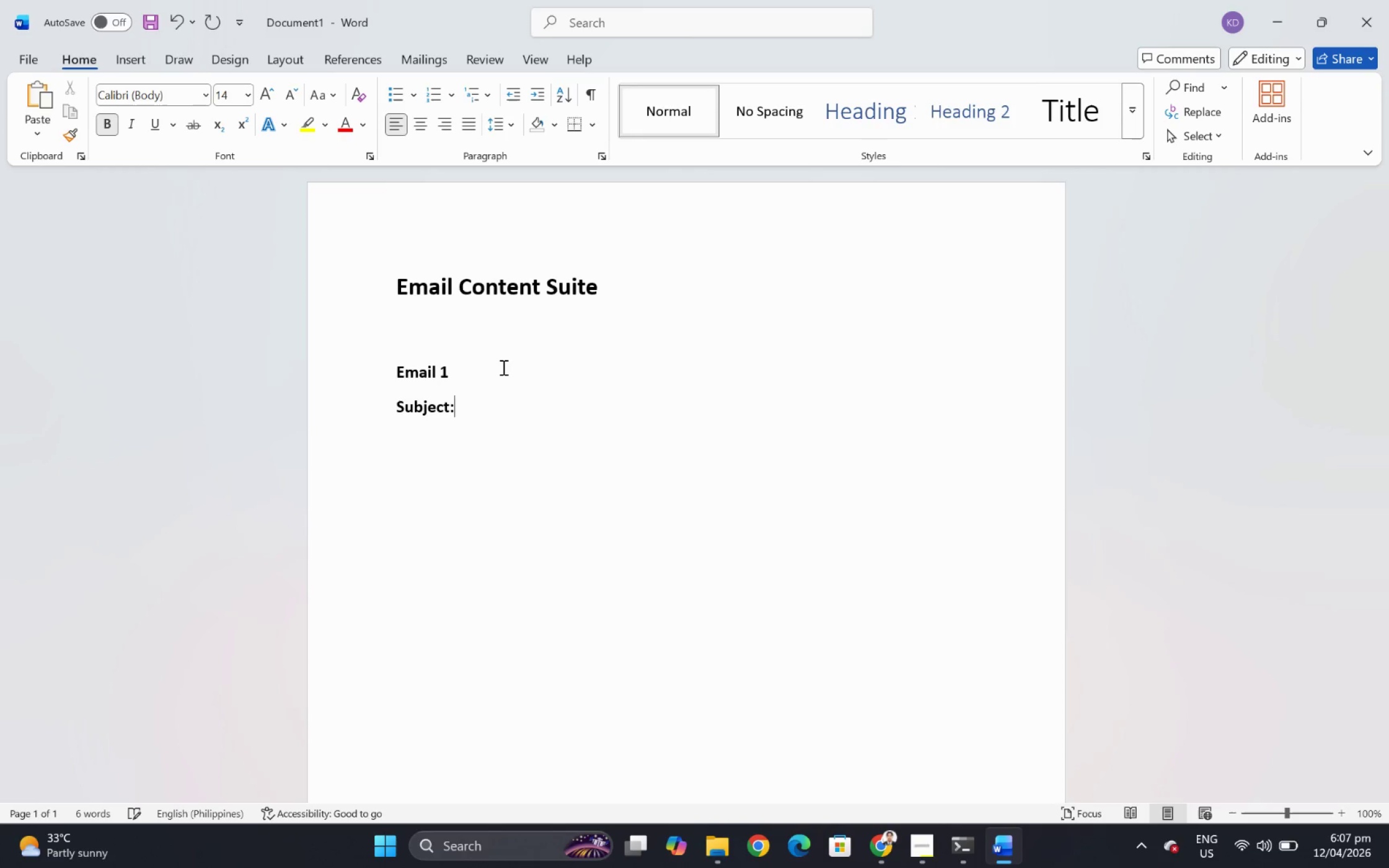 
key(Enter)
 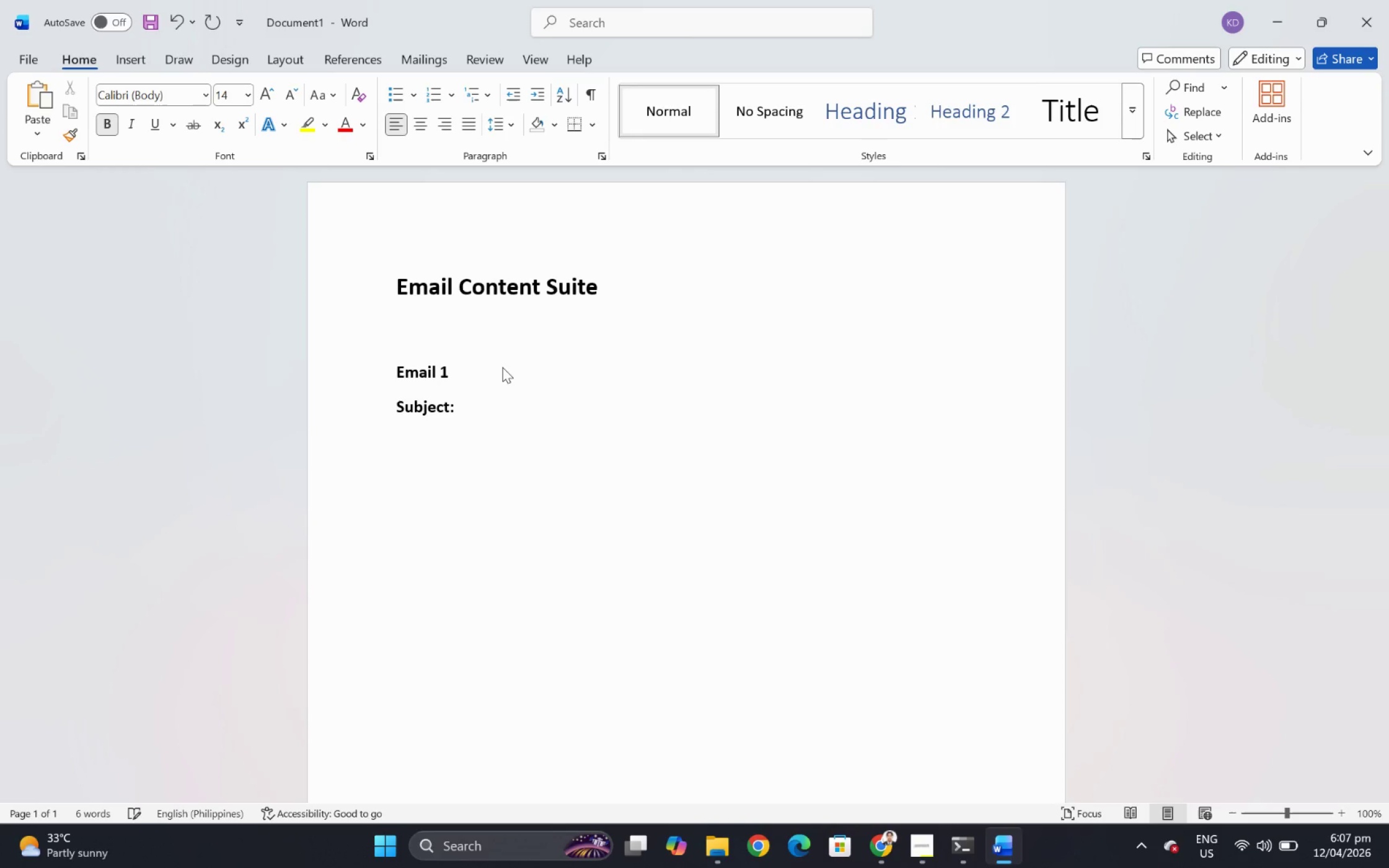 
type(Body:)
 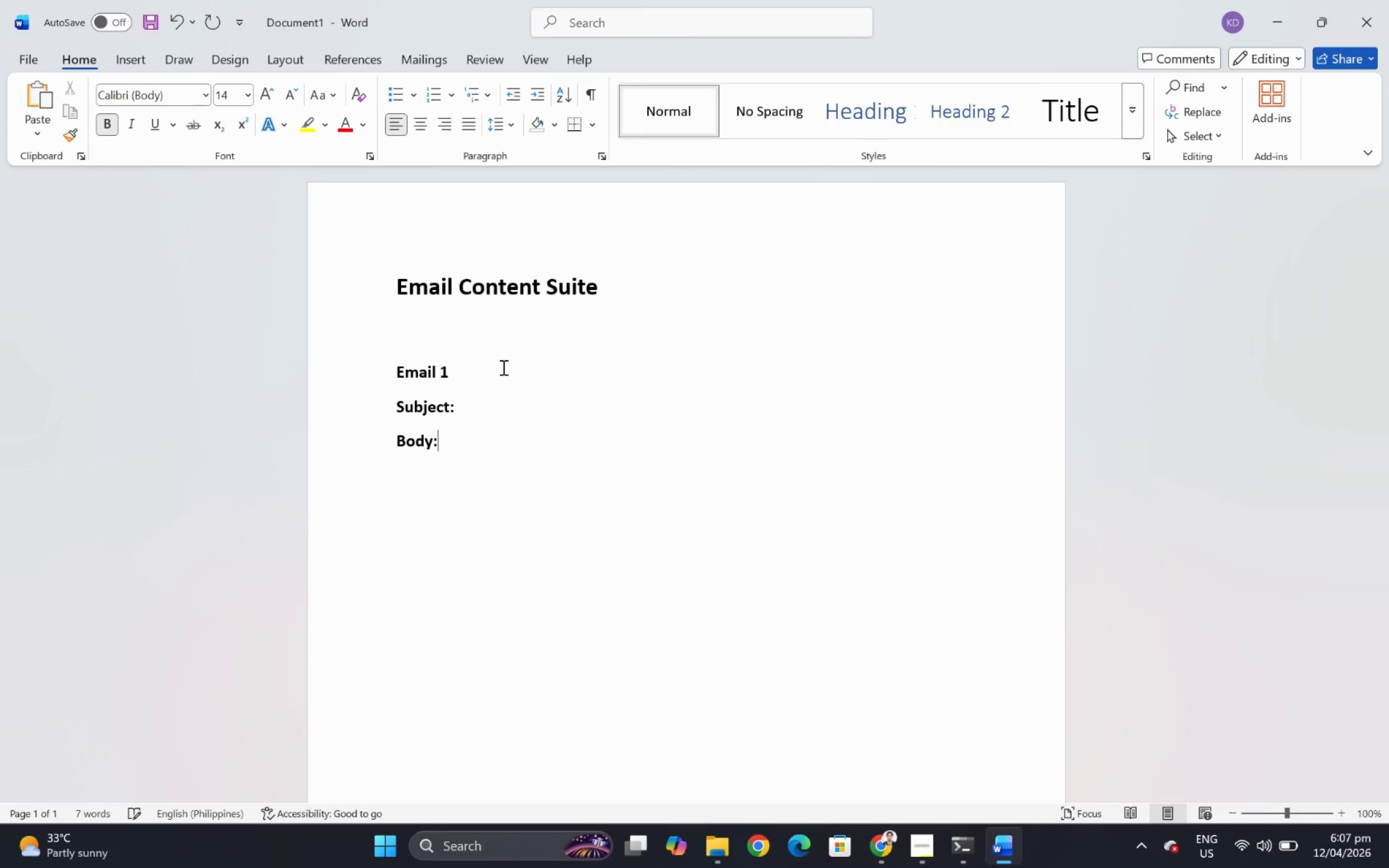 
left_click_drag(start_coordinate=[397, 403], to_coordinate=[451, 441])
 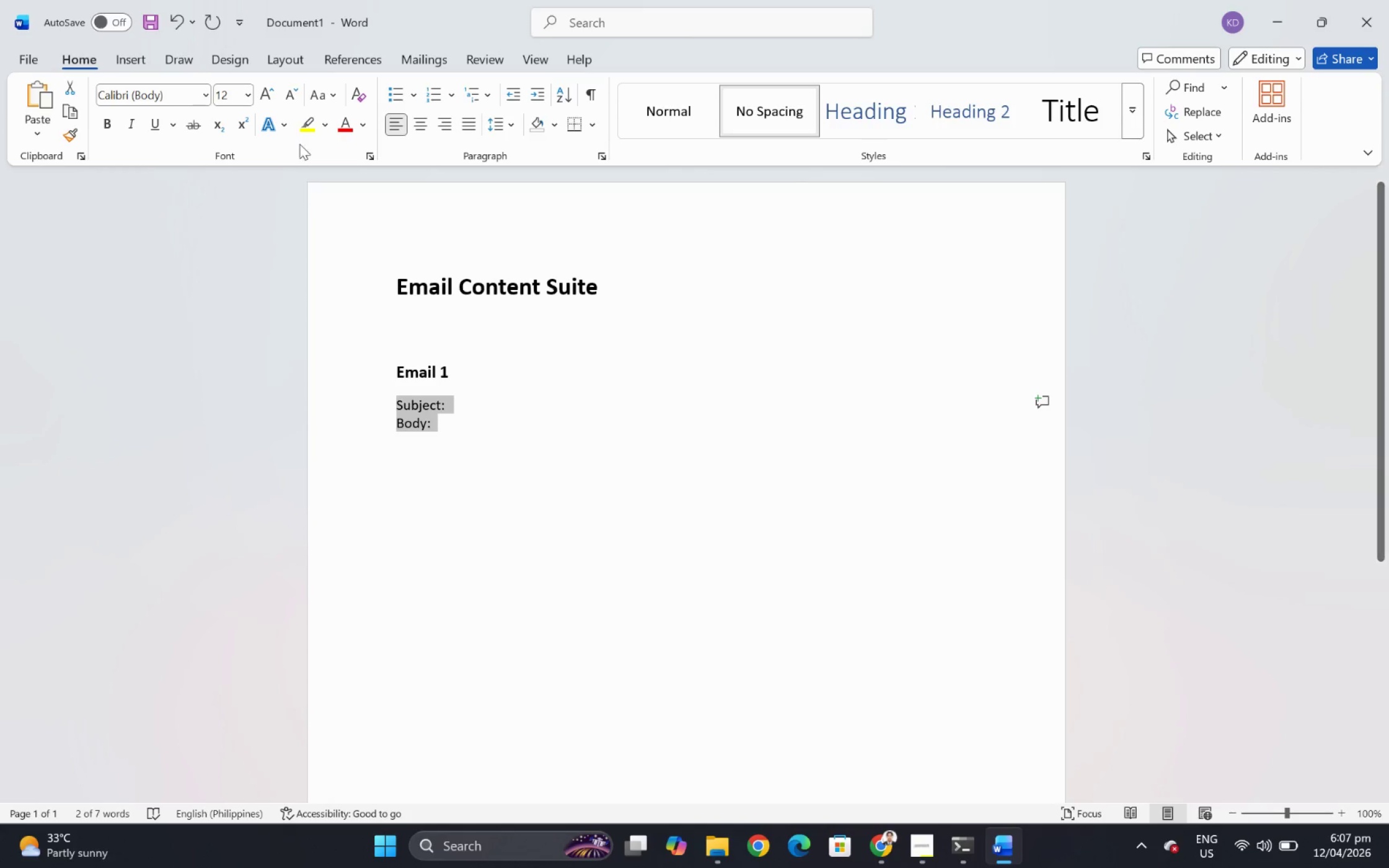 
left_click([113, 122])
 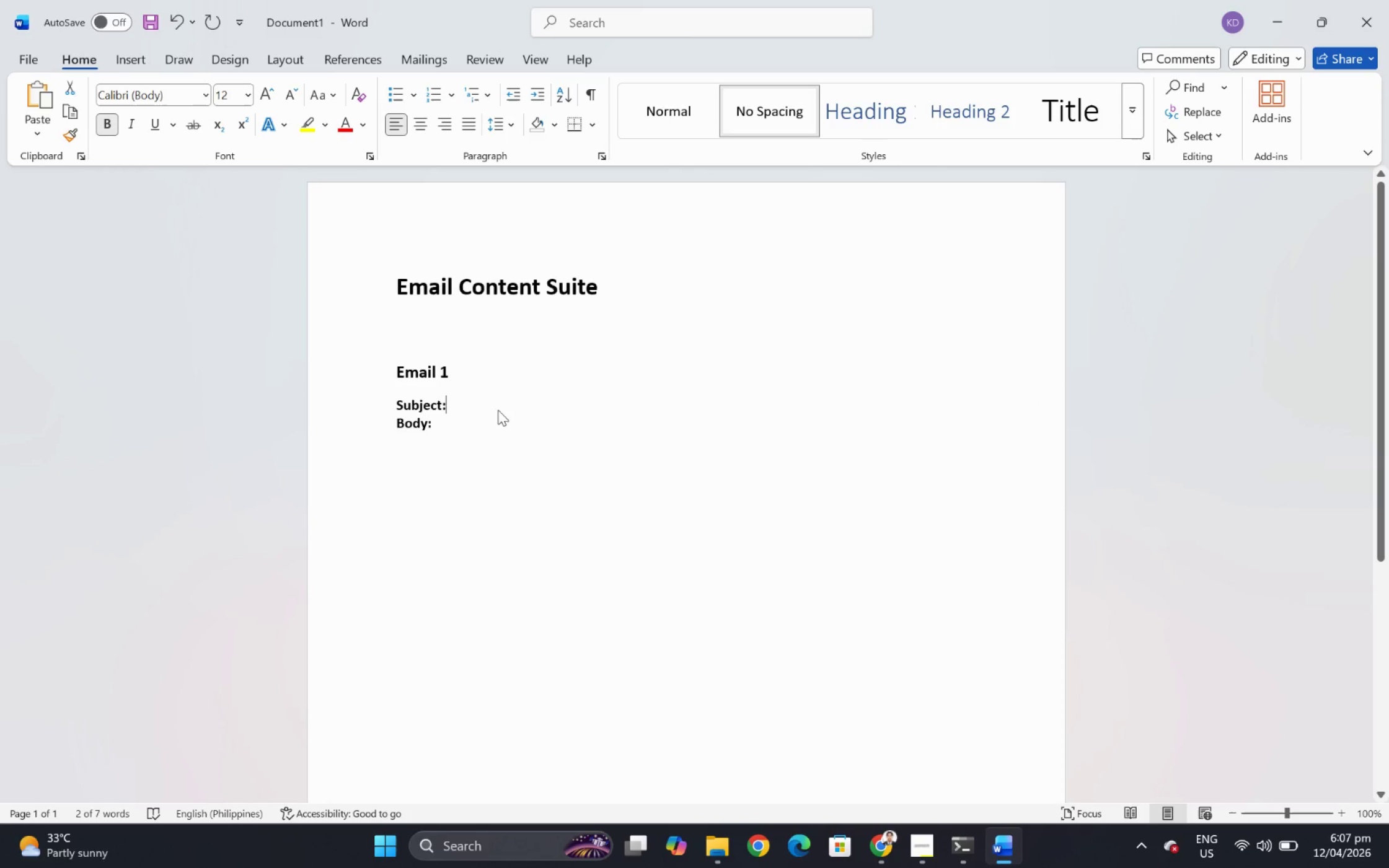 
double_click([493, 401])
 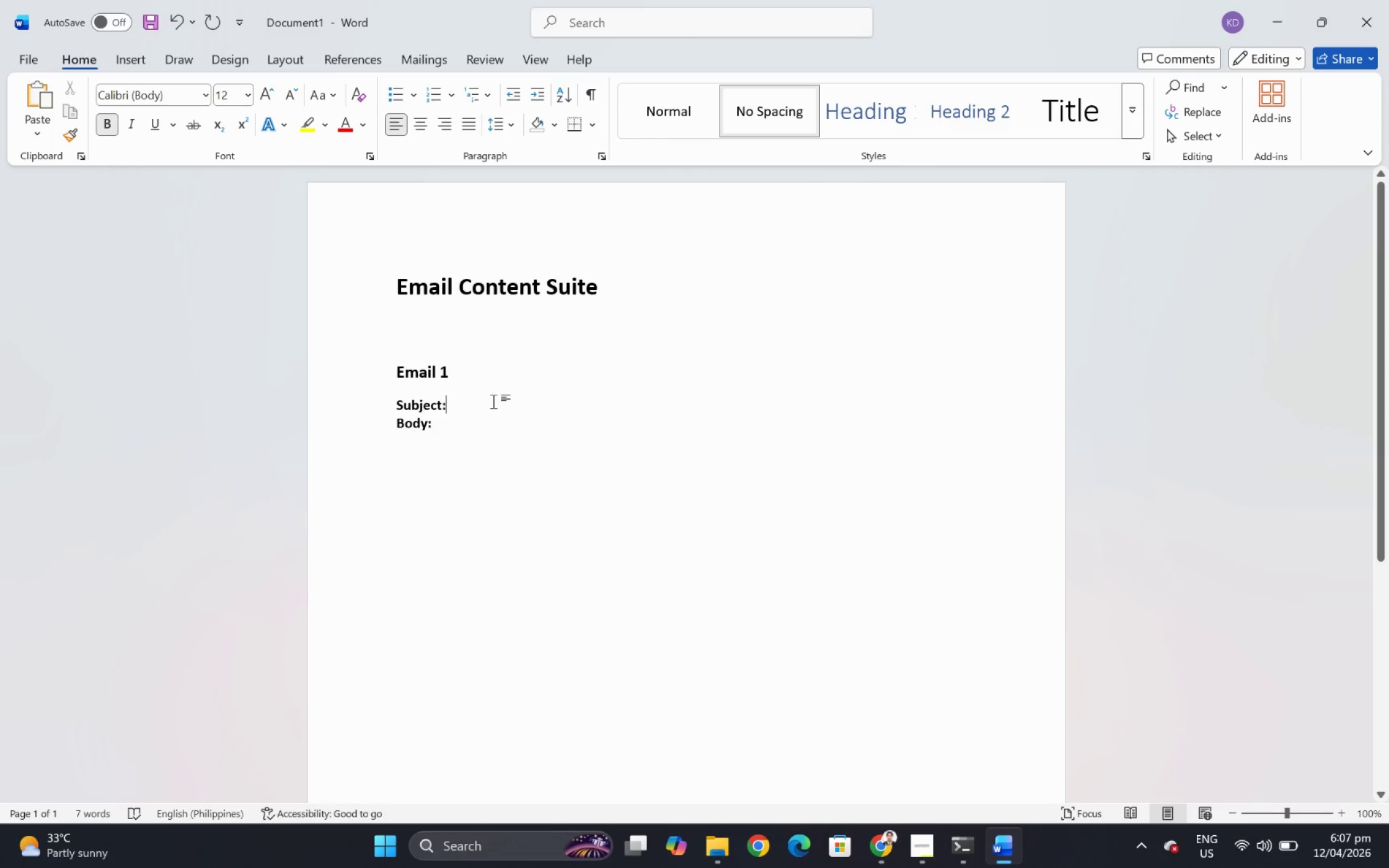 
key(Space)
 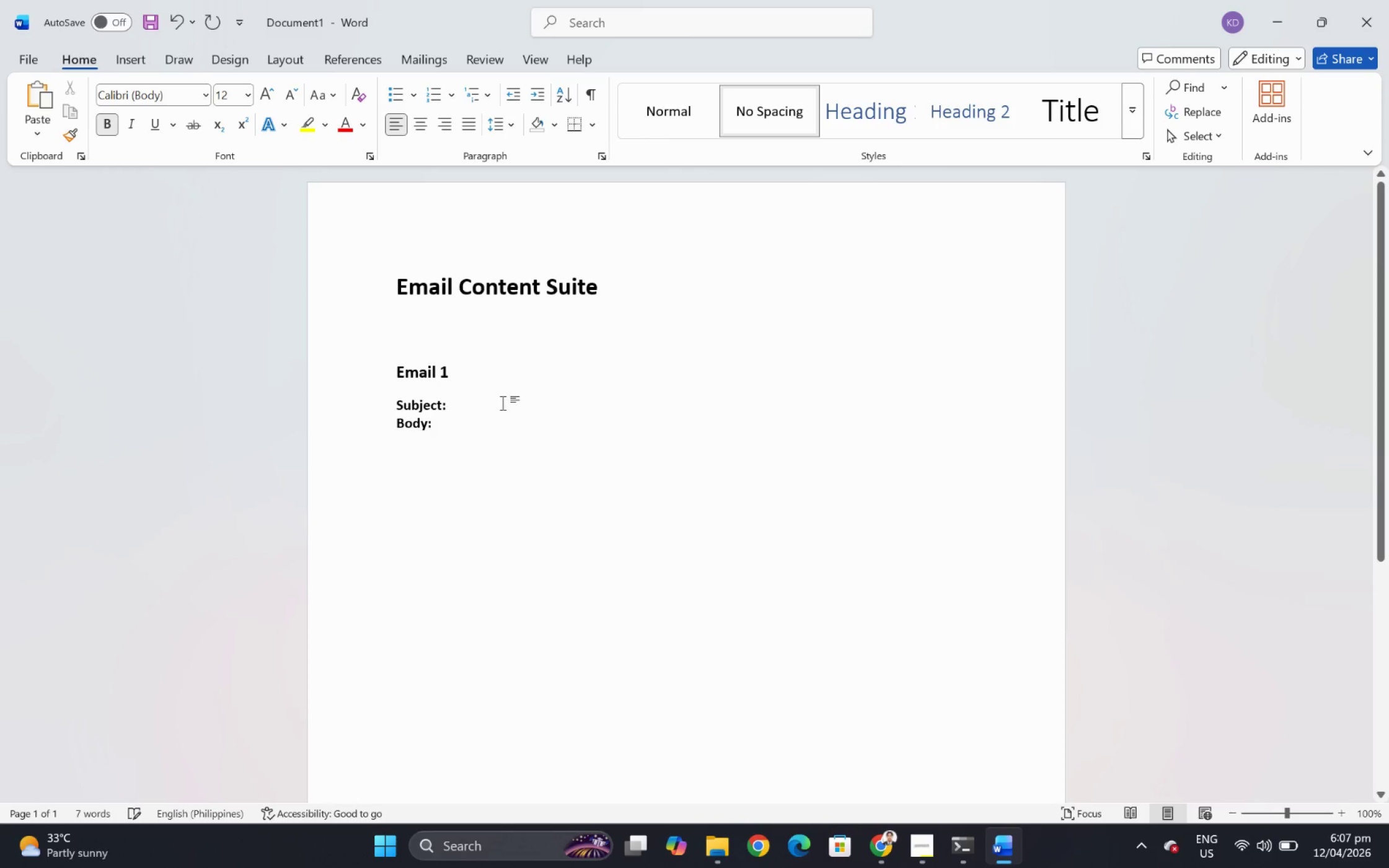 
key(Control+B)
 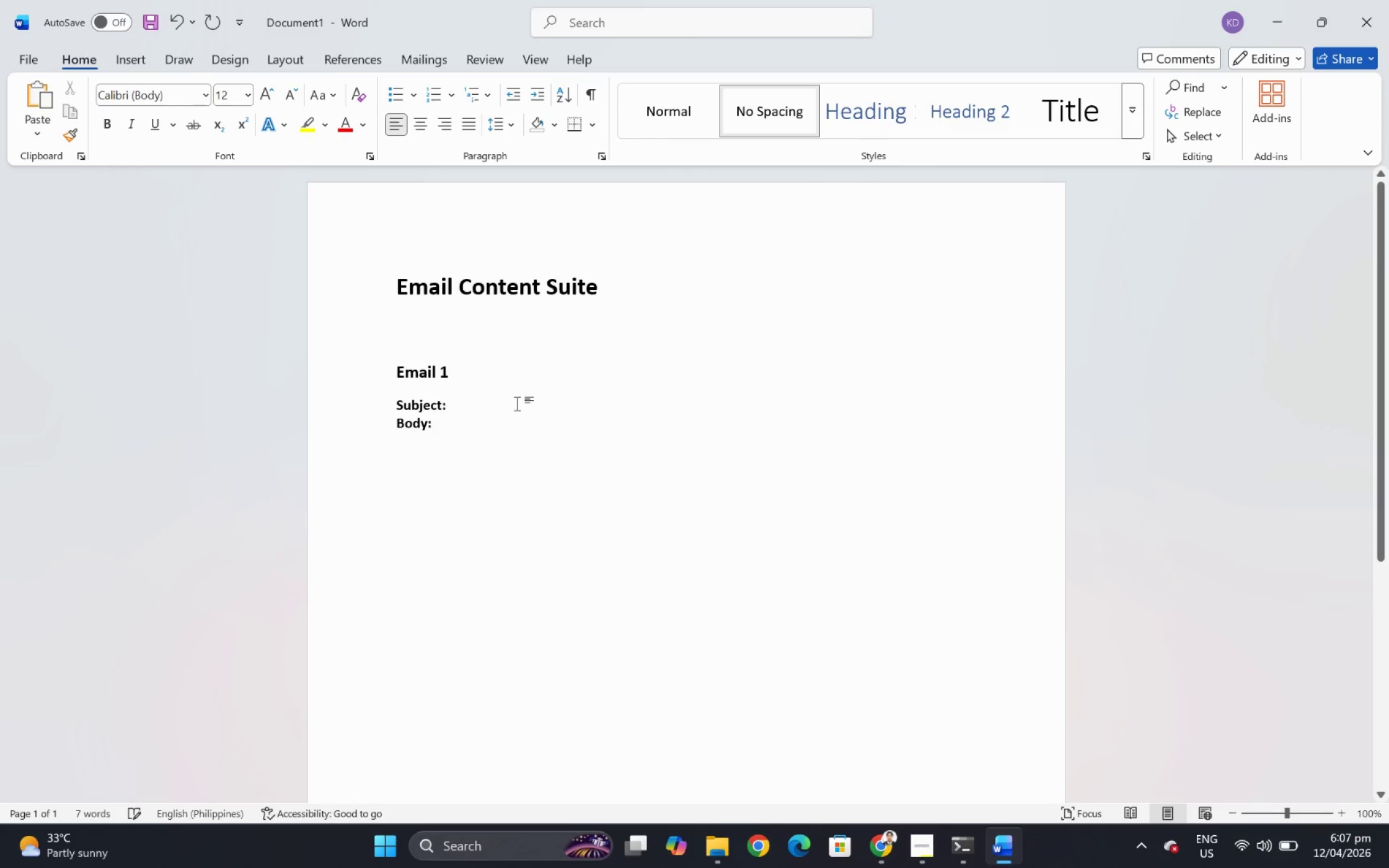 
key(Alt+AltLeft)
 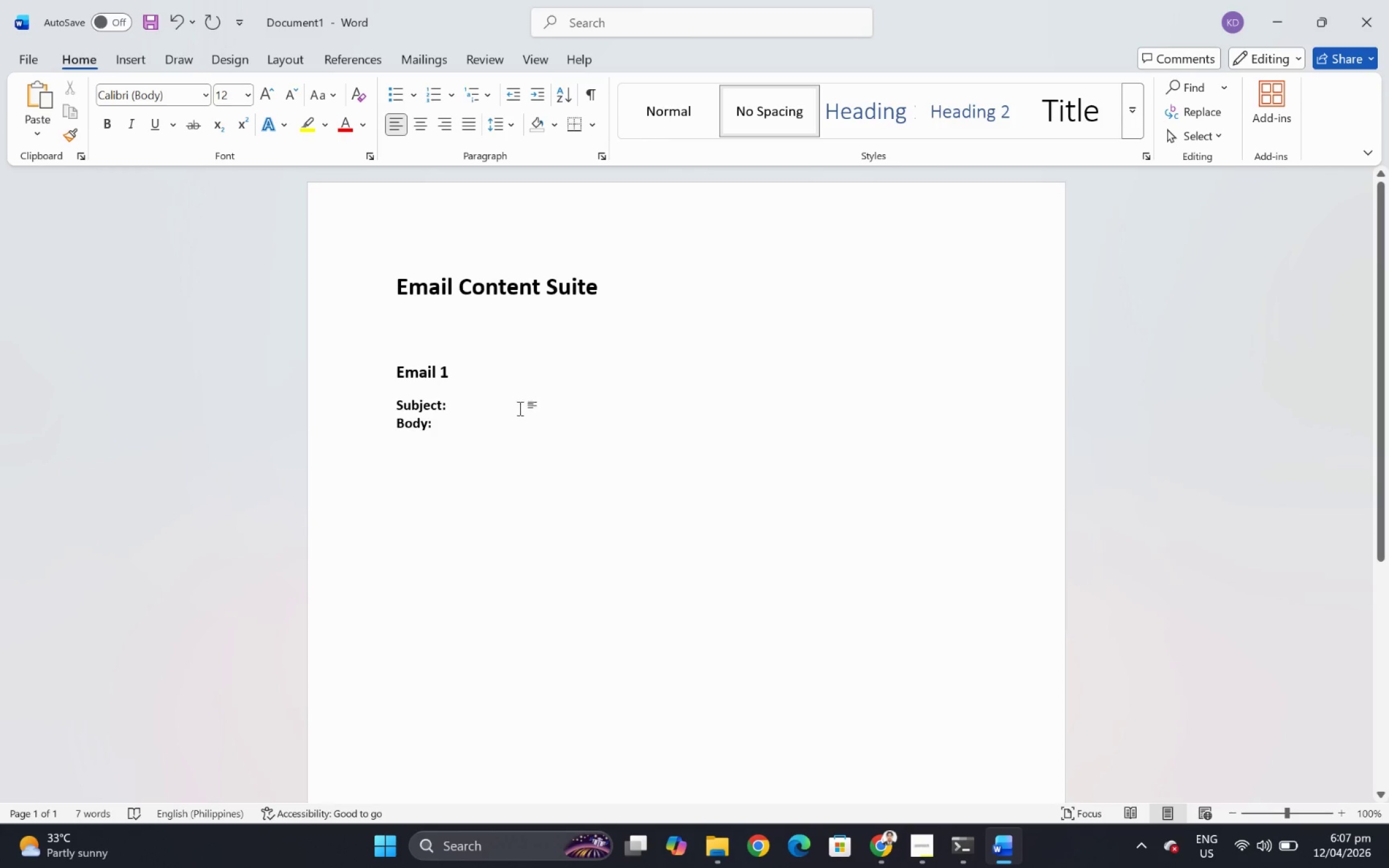 
key(Alt+Tab)
 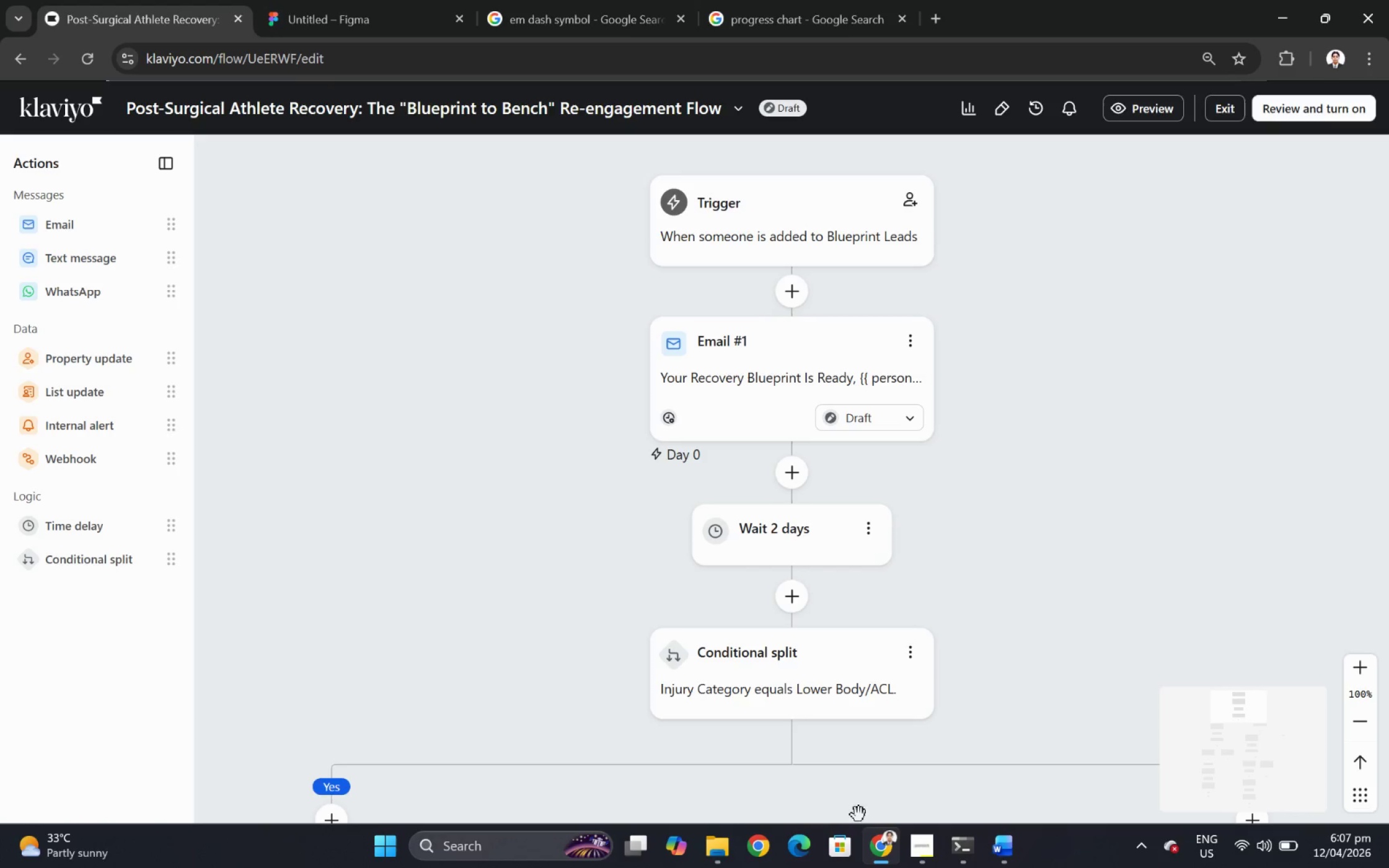 
left_click([917, 847])